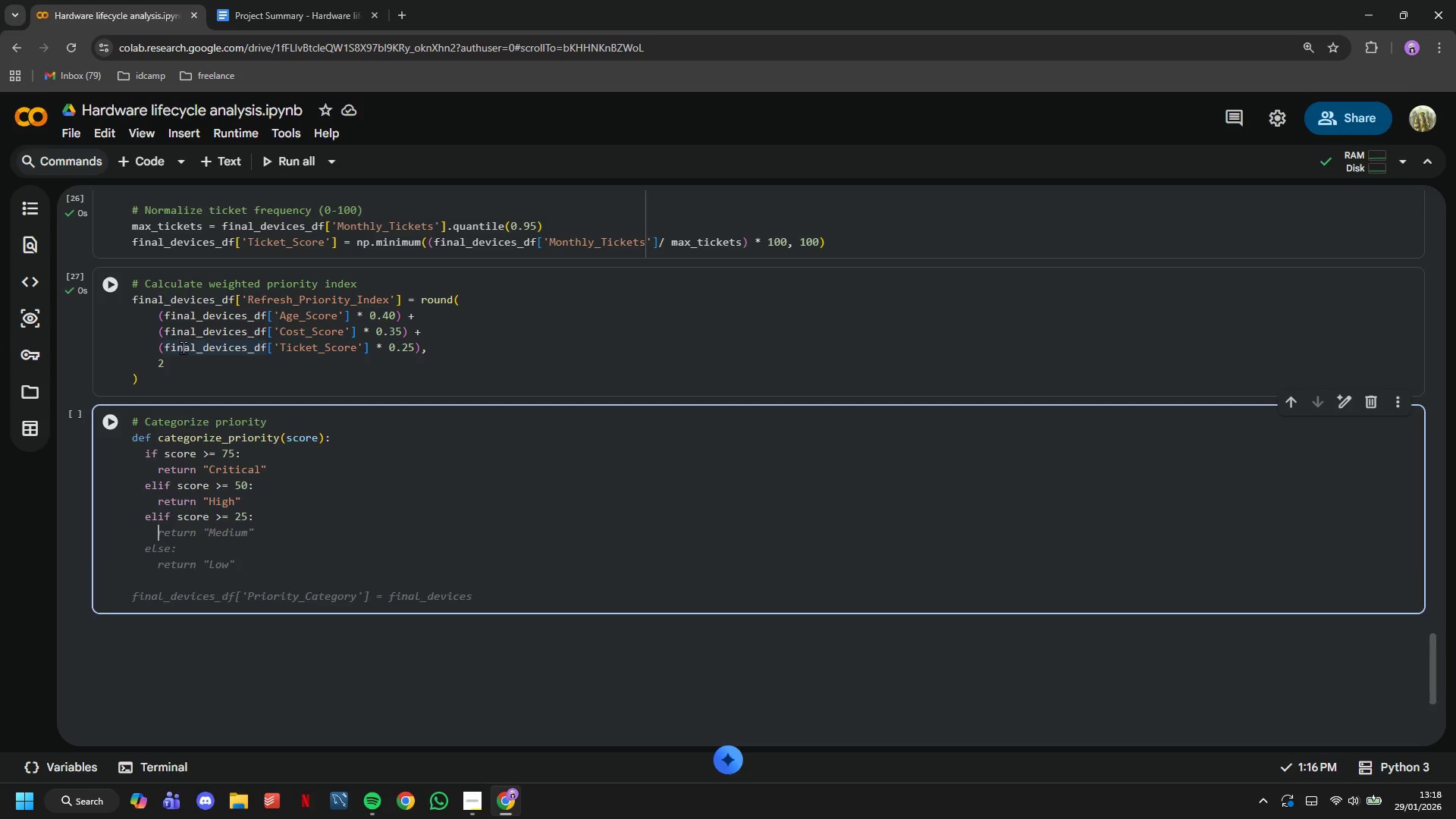 
key(Tab)
 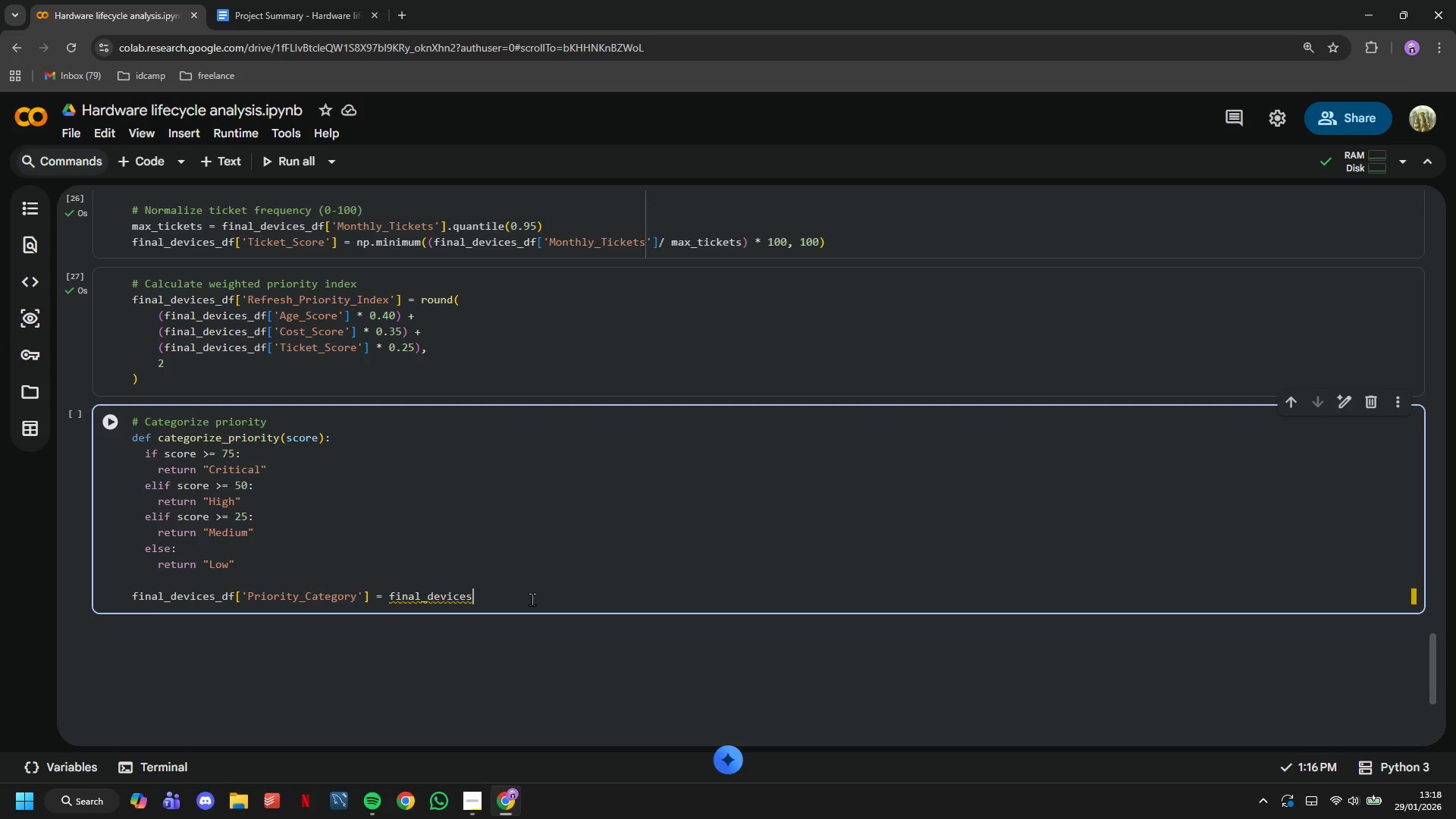 
type(_df['Refresh_Prip)
key(Tab)
 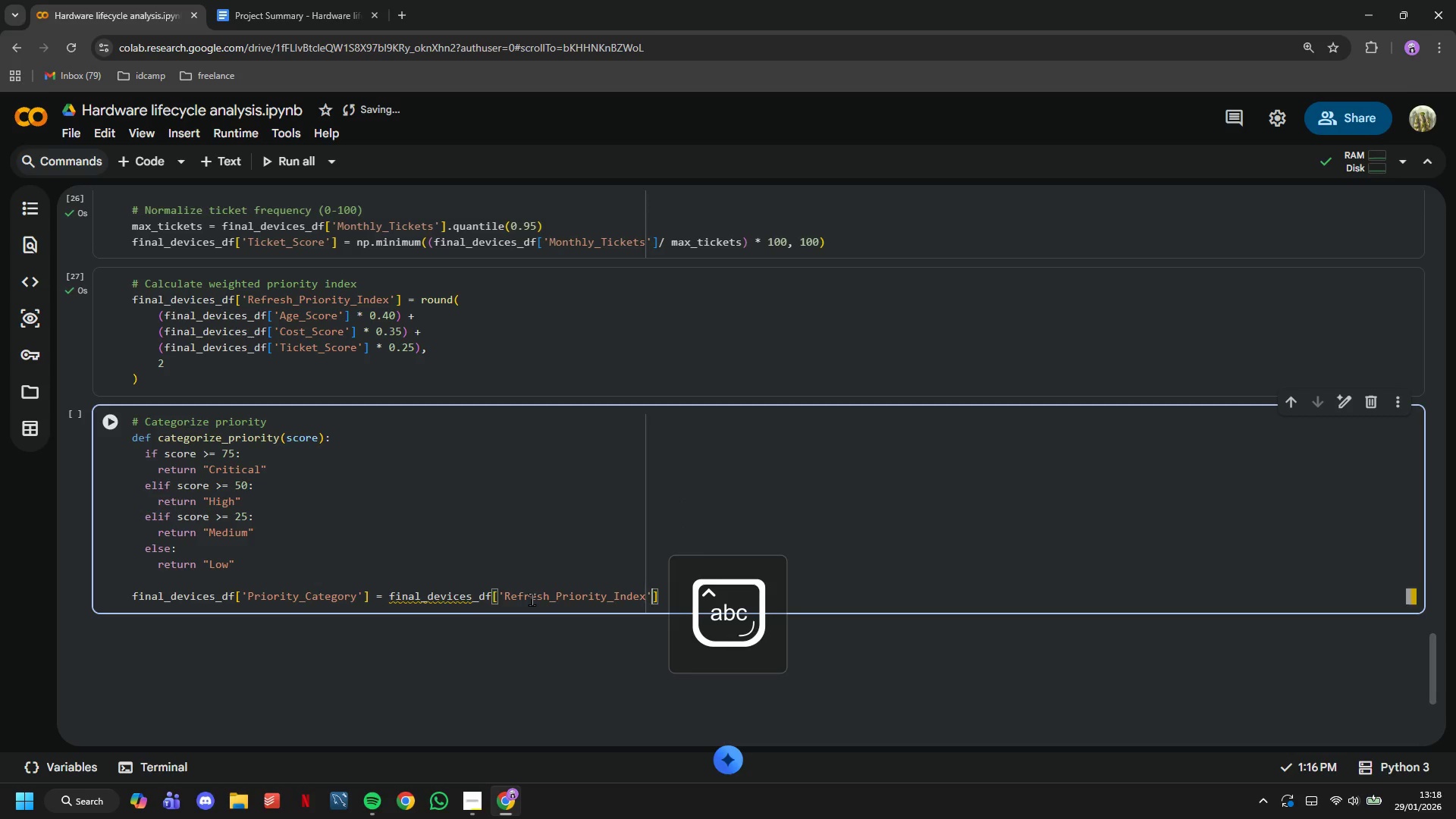 
 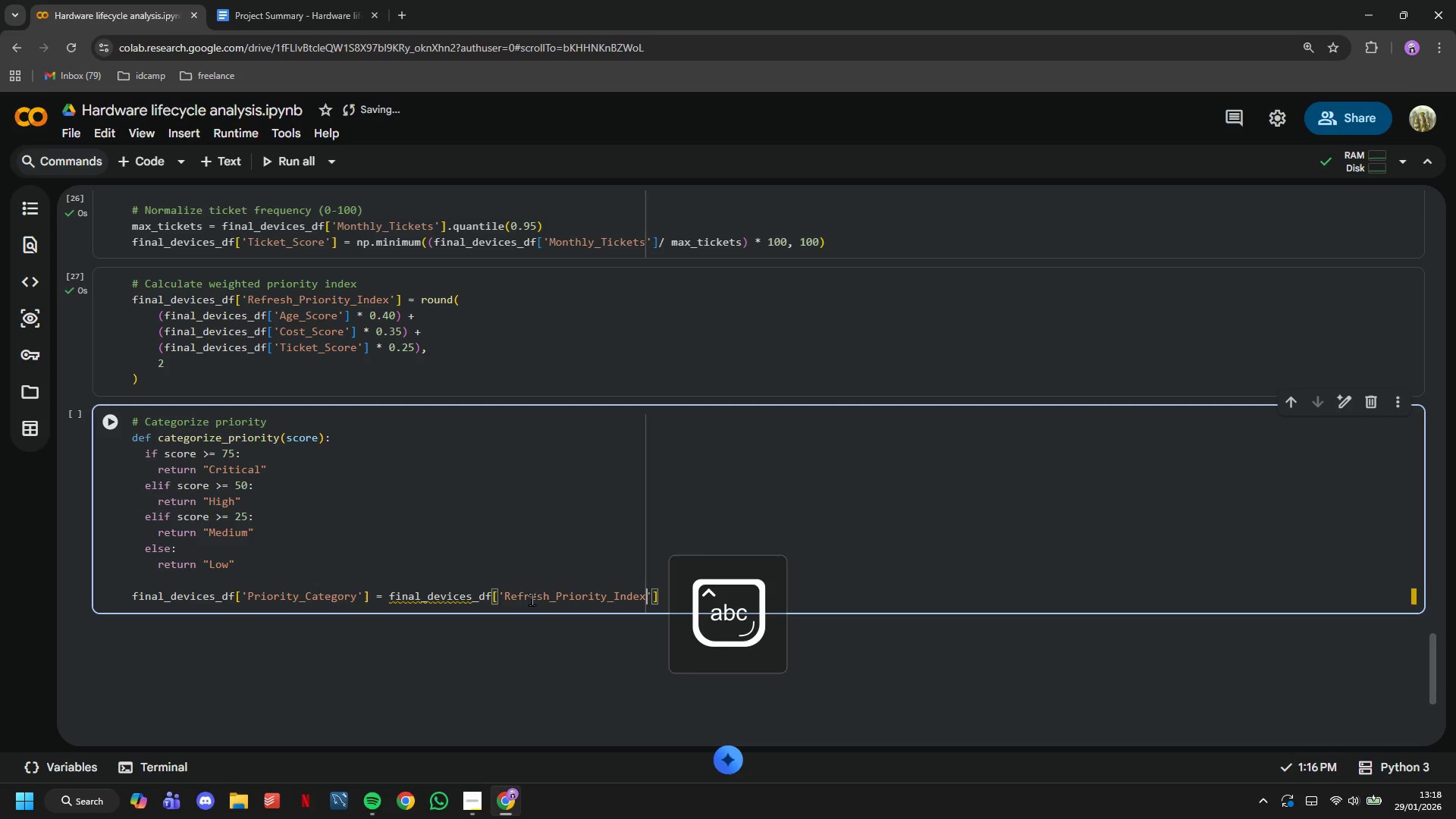 
key(ArrowRight)
 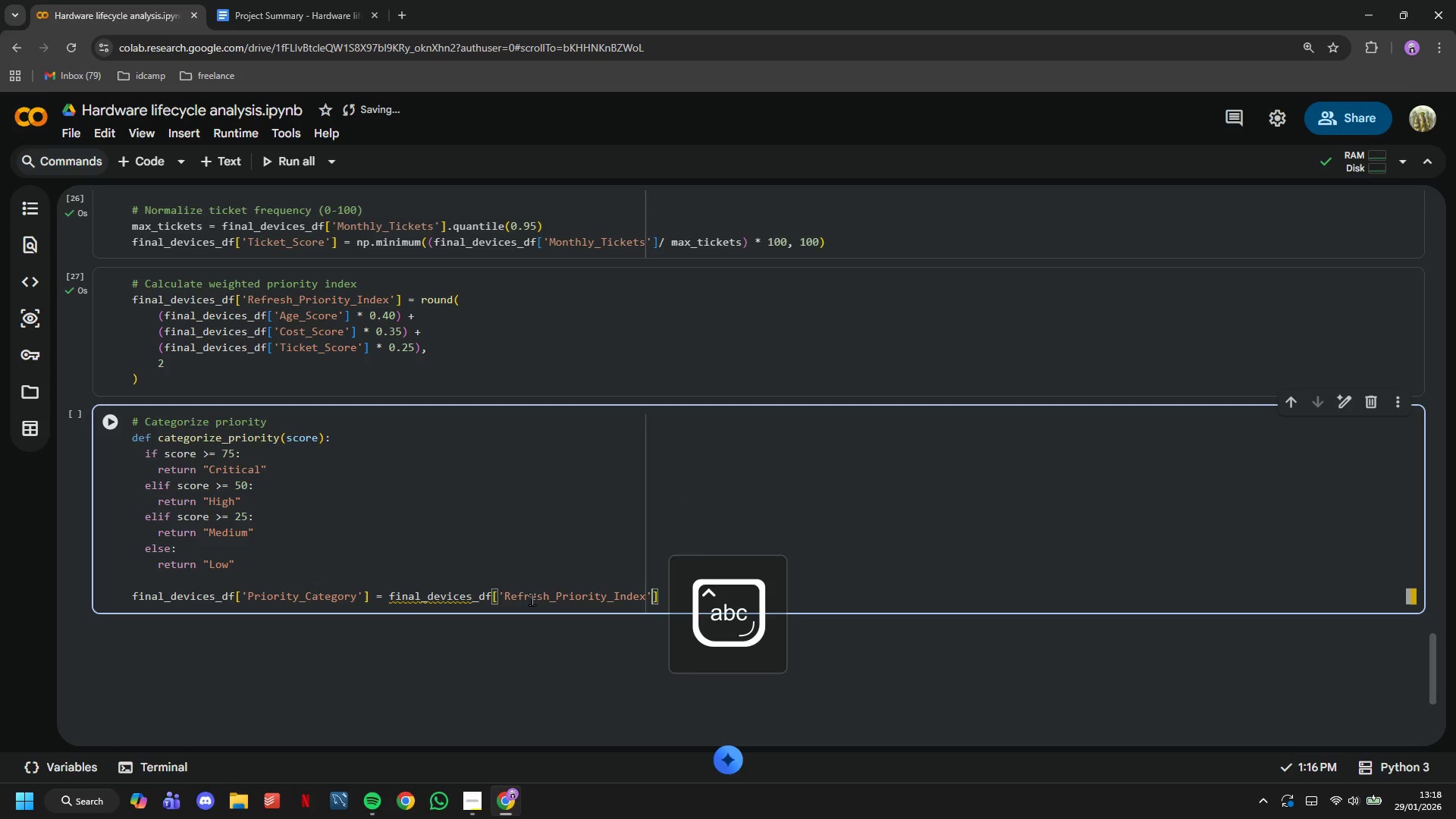 
key(ArrowRight)
 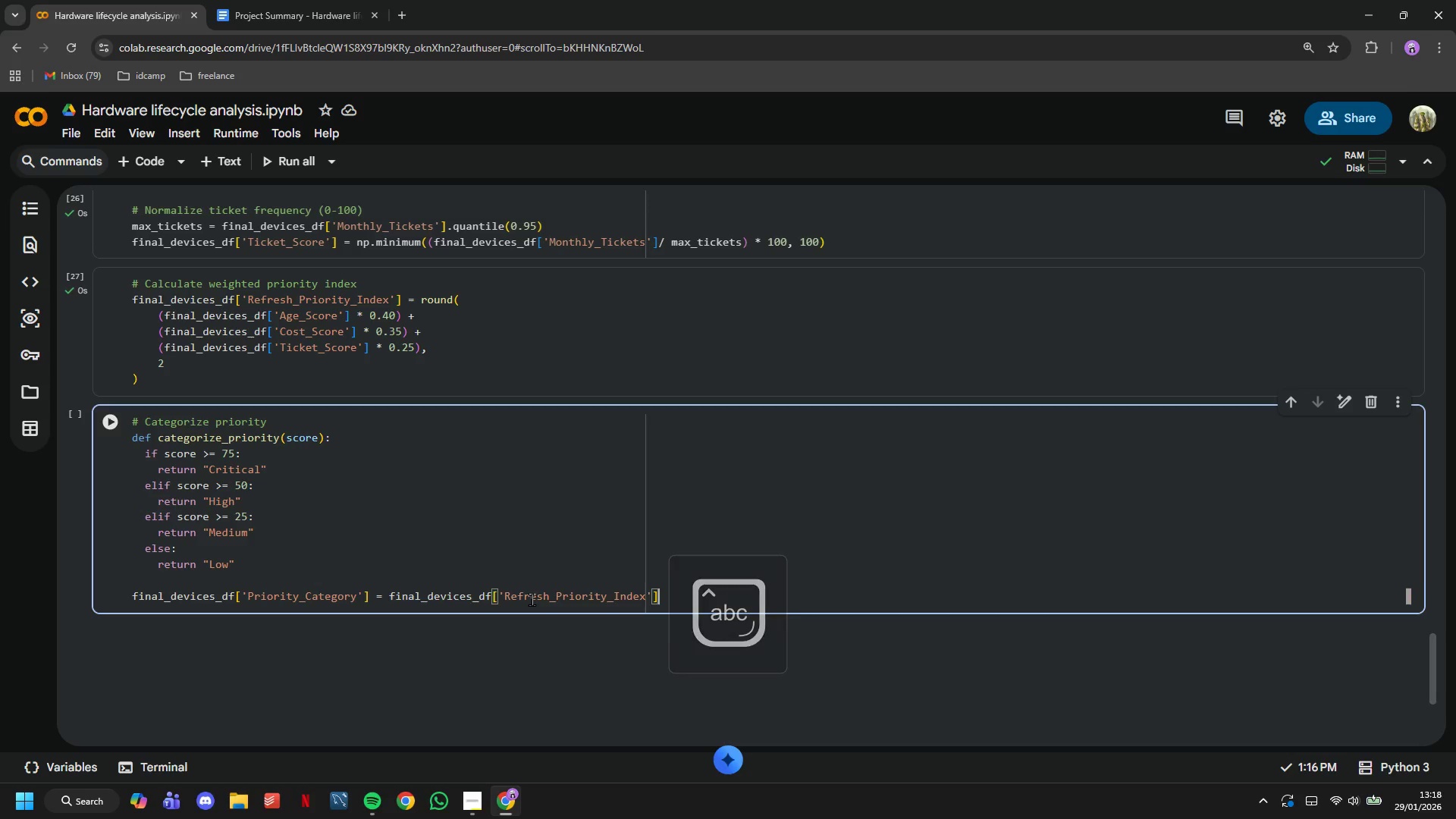 
type(.apply()
key(Tab)
 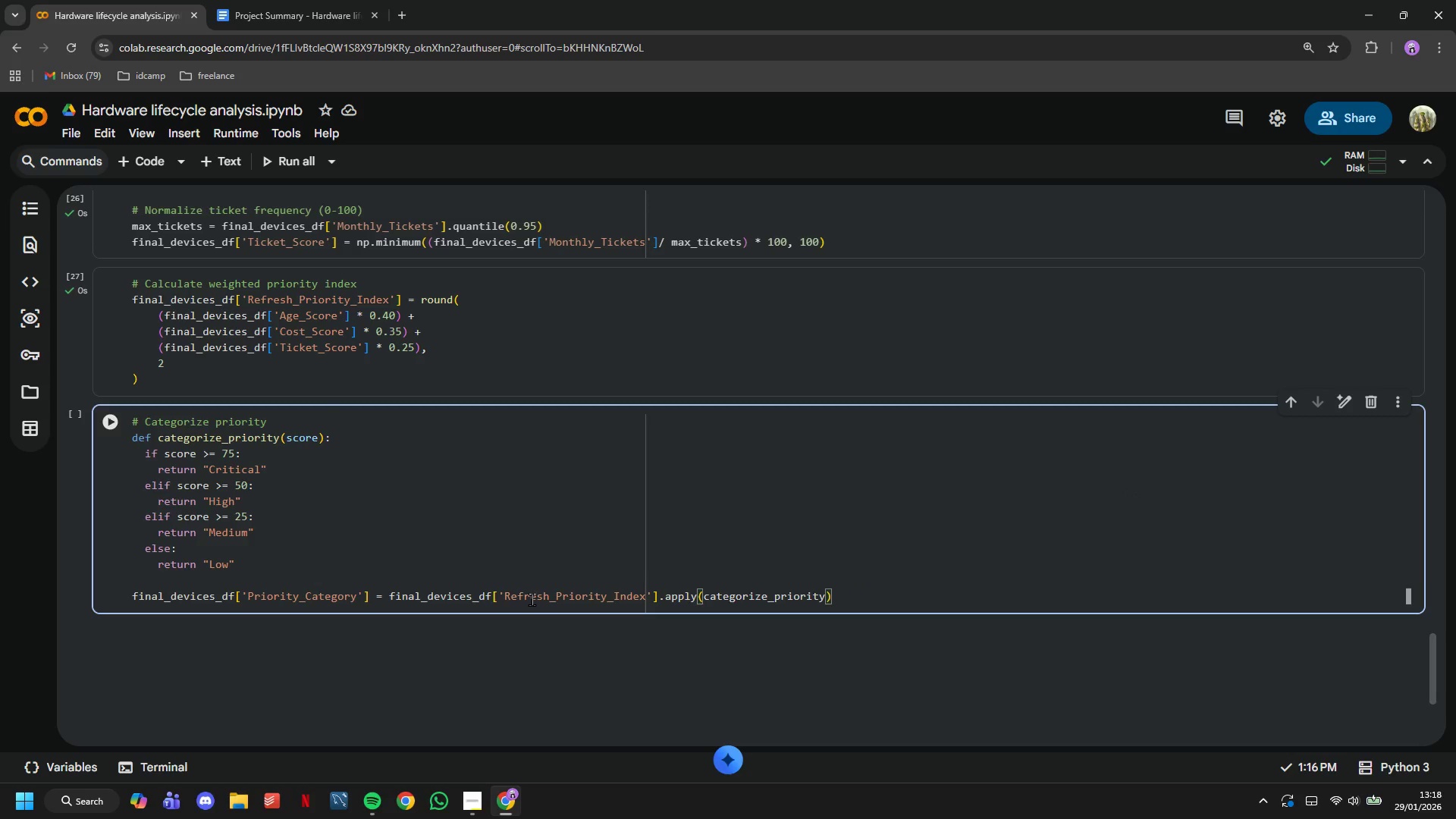 
 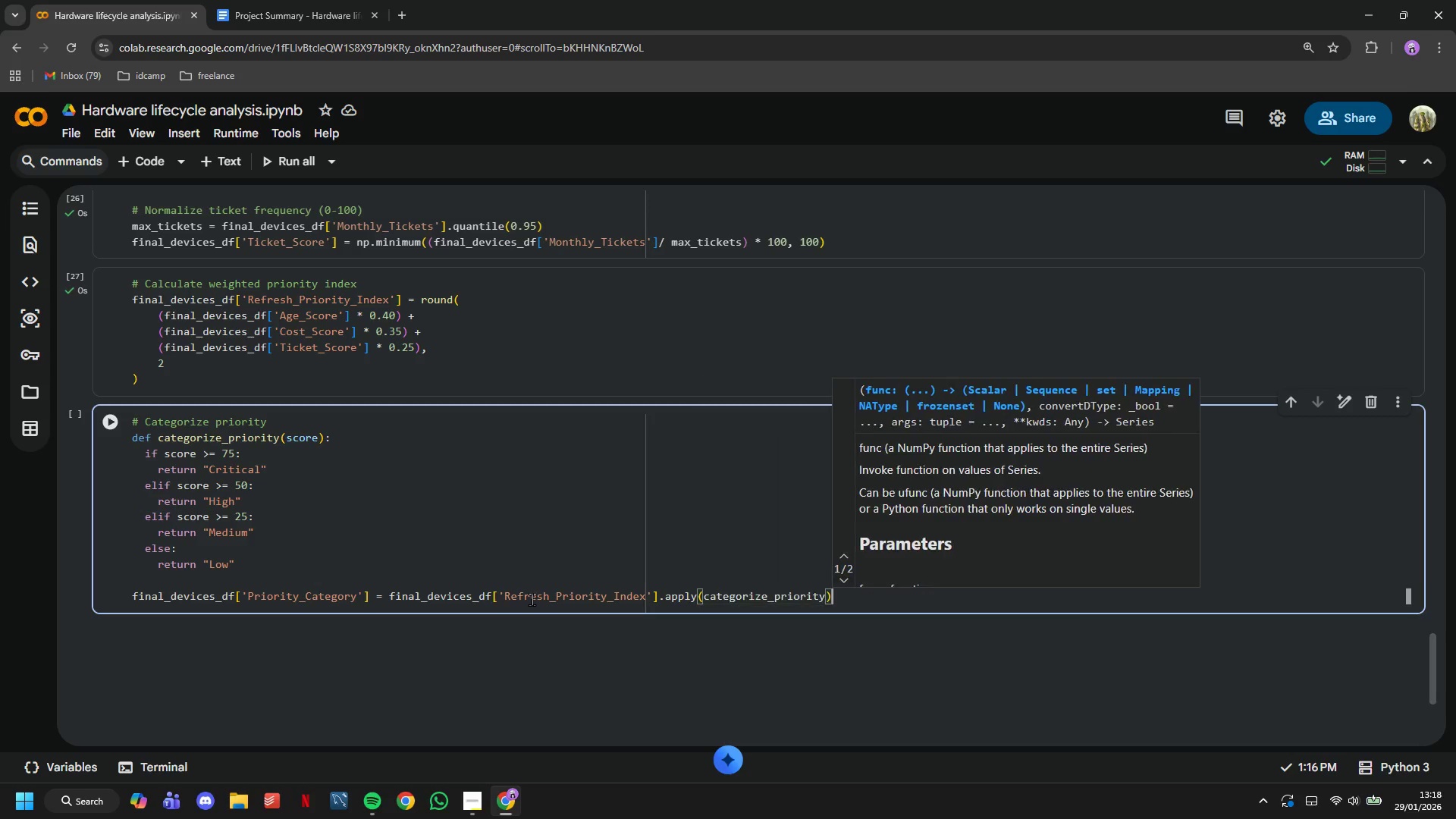 
key(ArrowRight)
 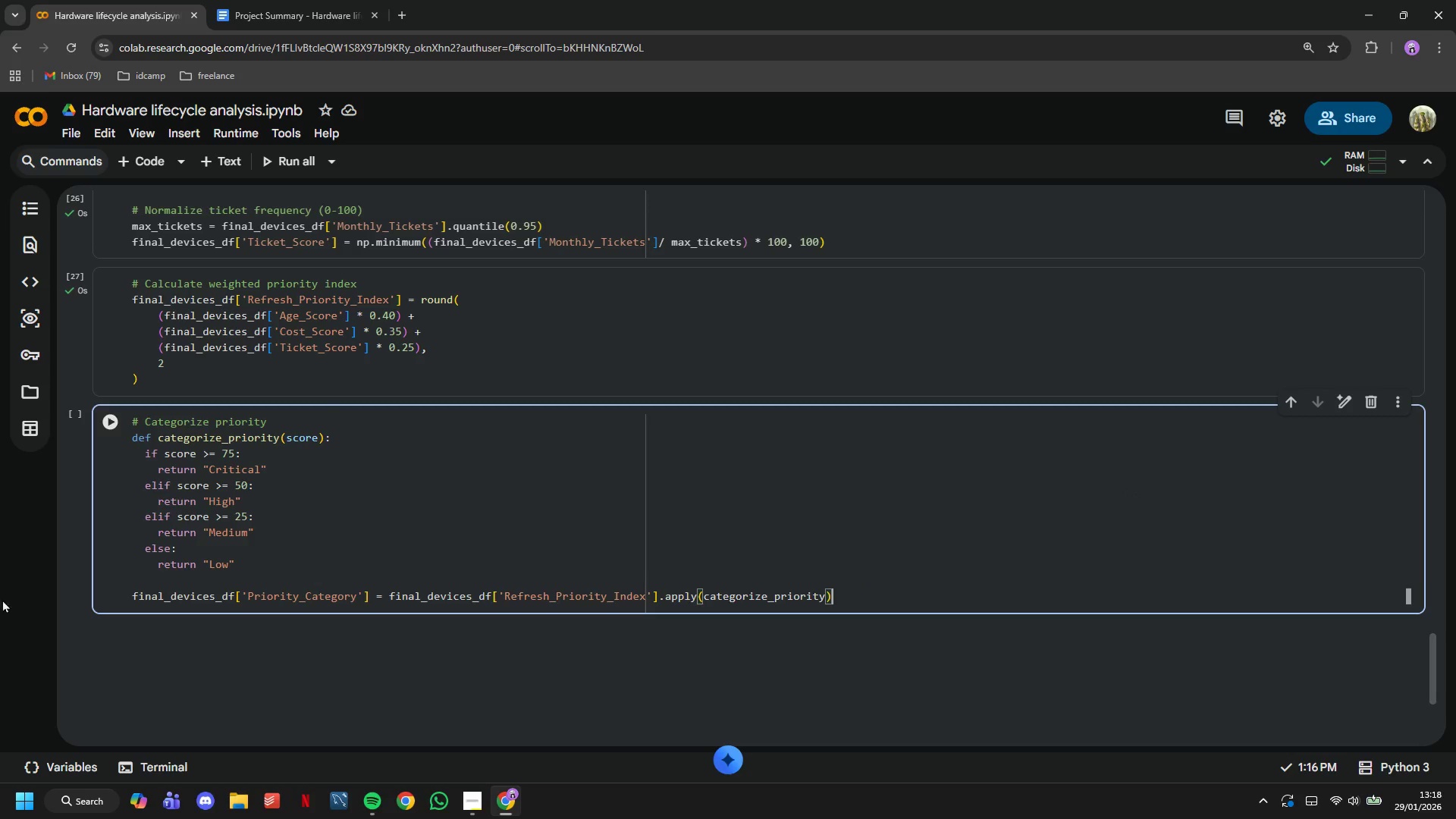 
left_click([114, 432])
 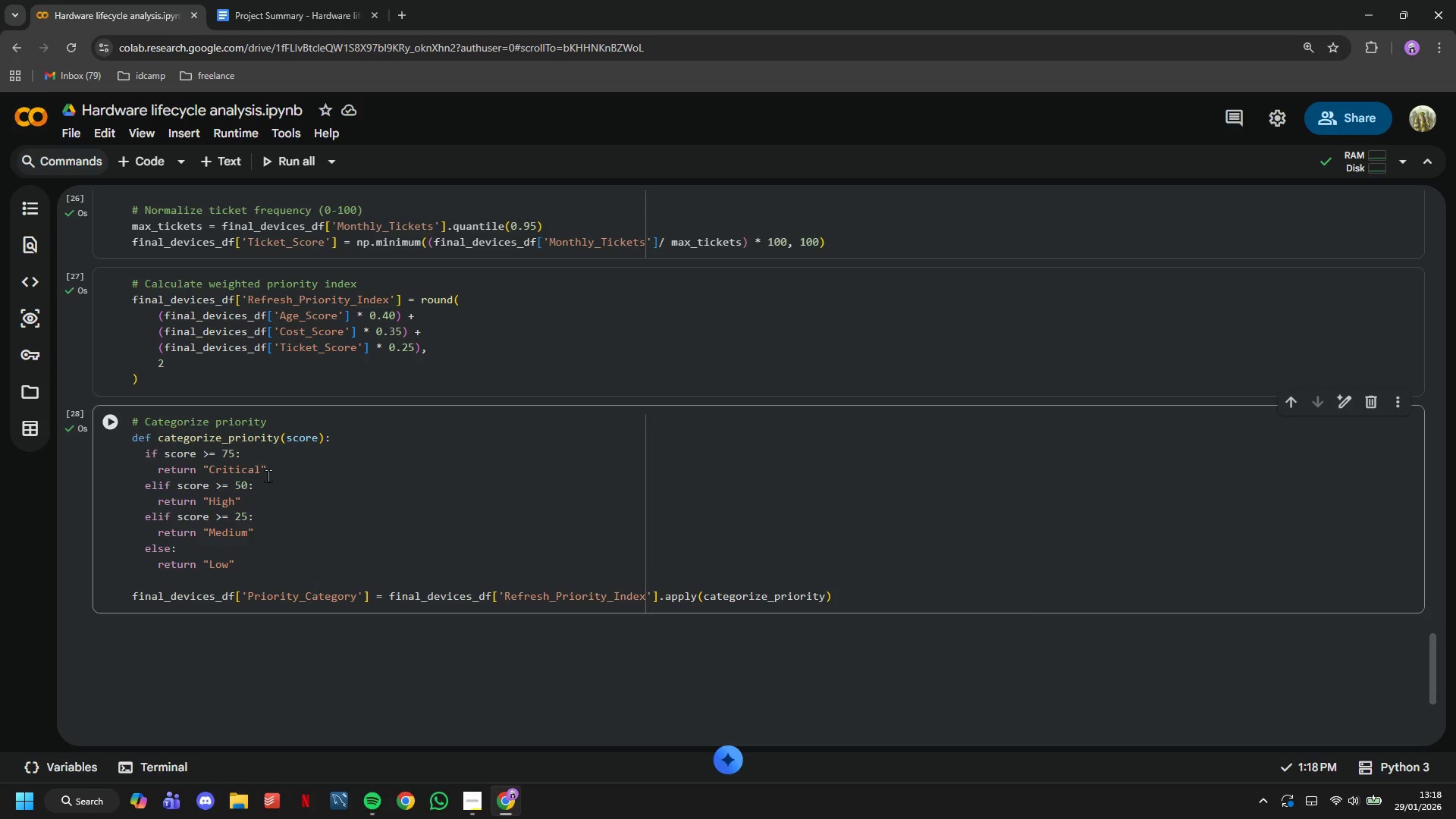 
scroll: coordinate [268, 475], scroll_direction: down, amount: 2.0
 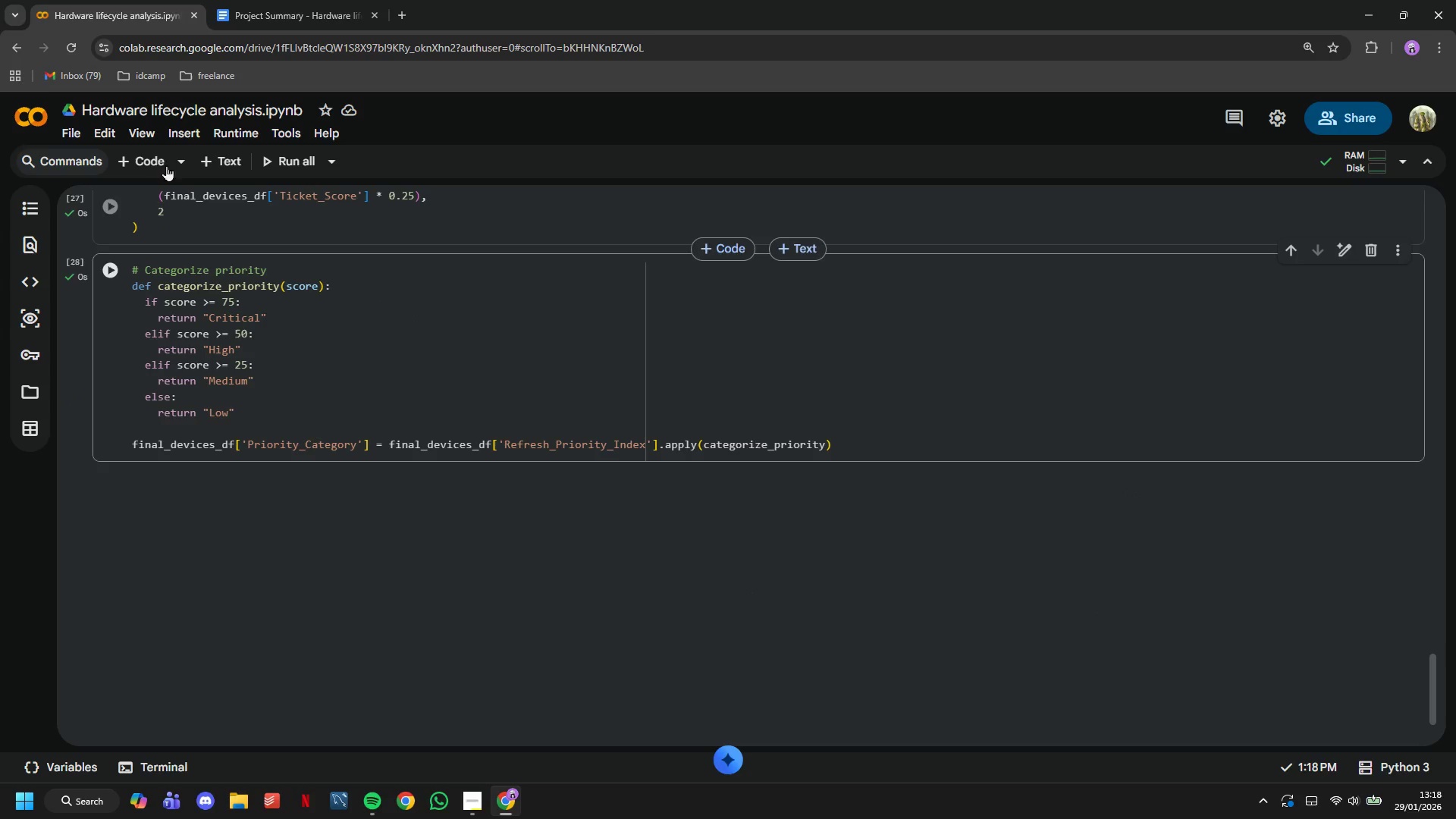 
left_click([152, 154])
 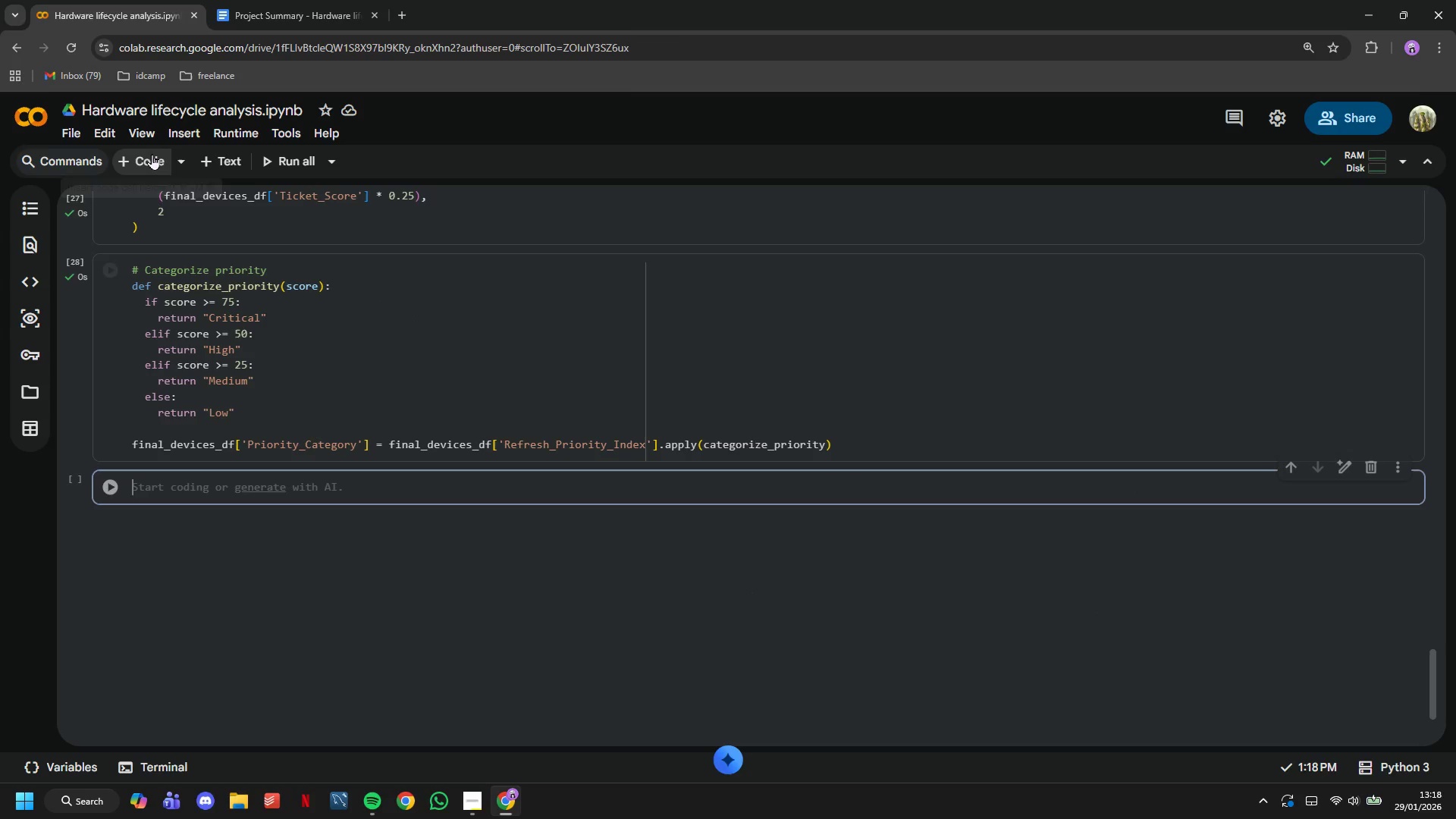 
mouse_move([146, 170])
 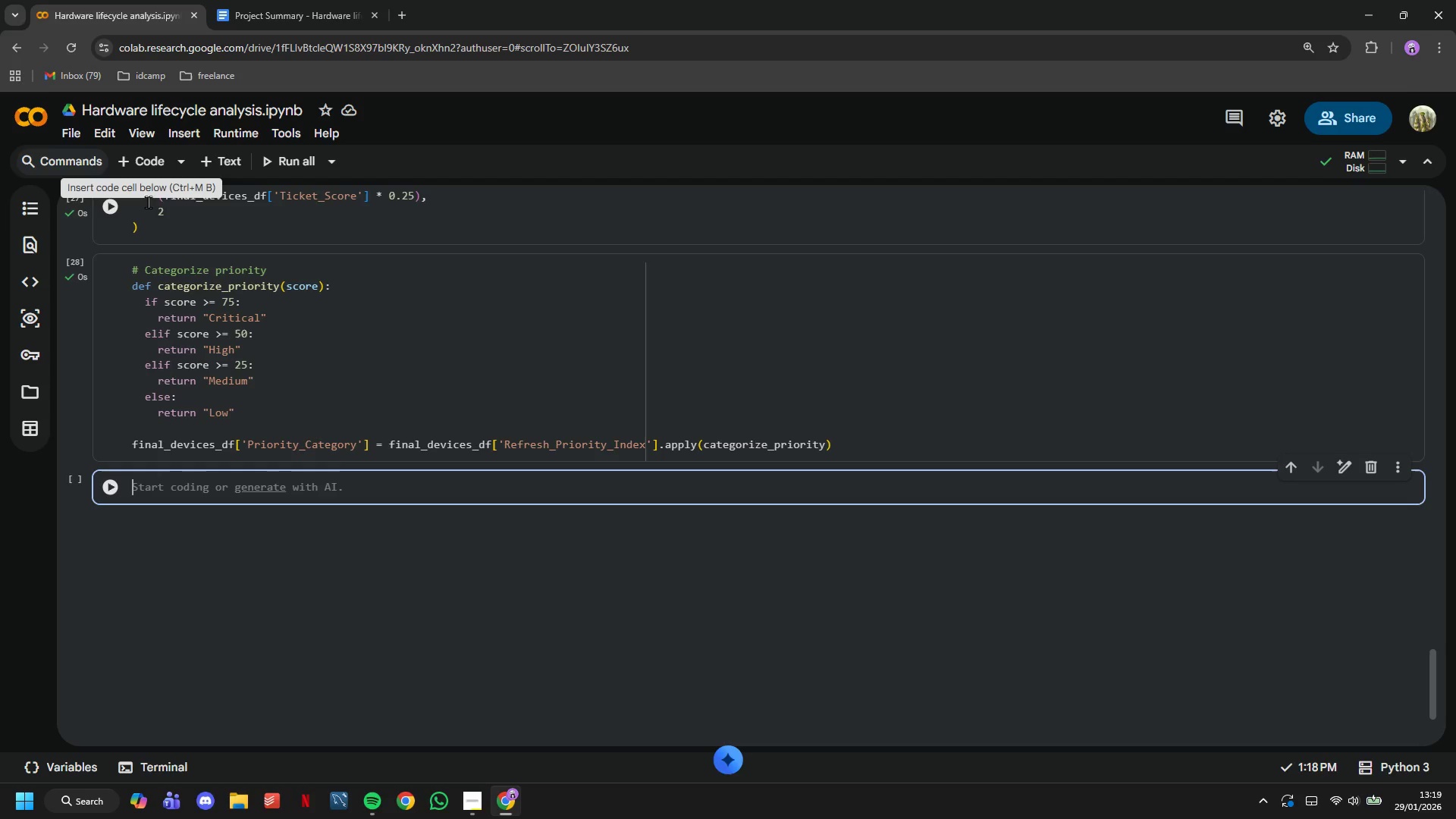 
type(pein)
key(Backspace)
key(Backspace)
key(Backspace)
type(rint("Key Findings: )
 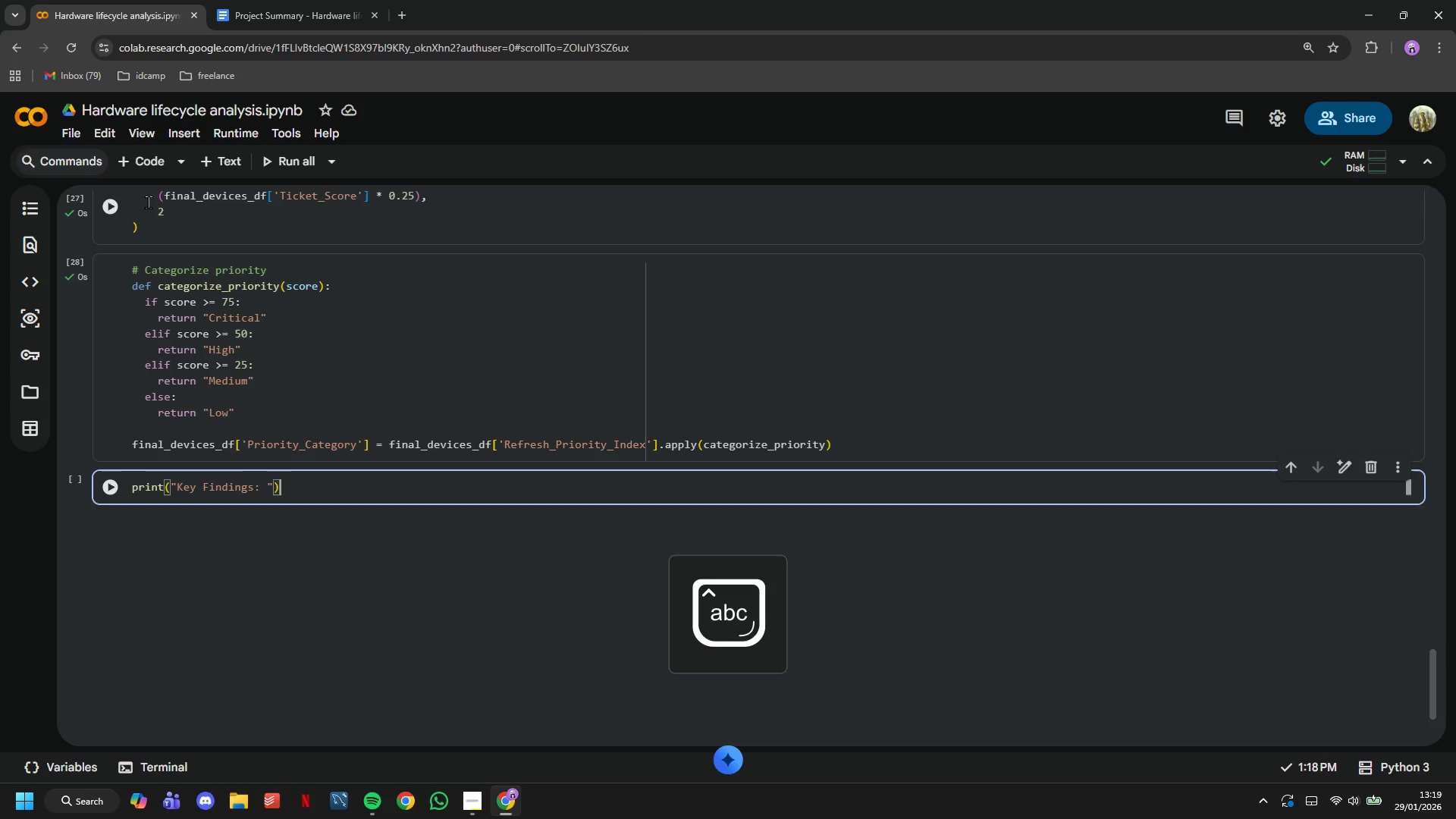 
 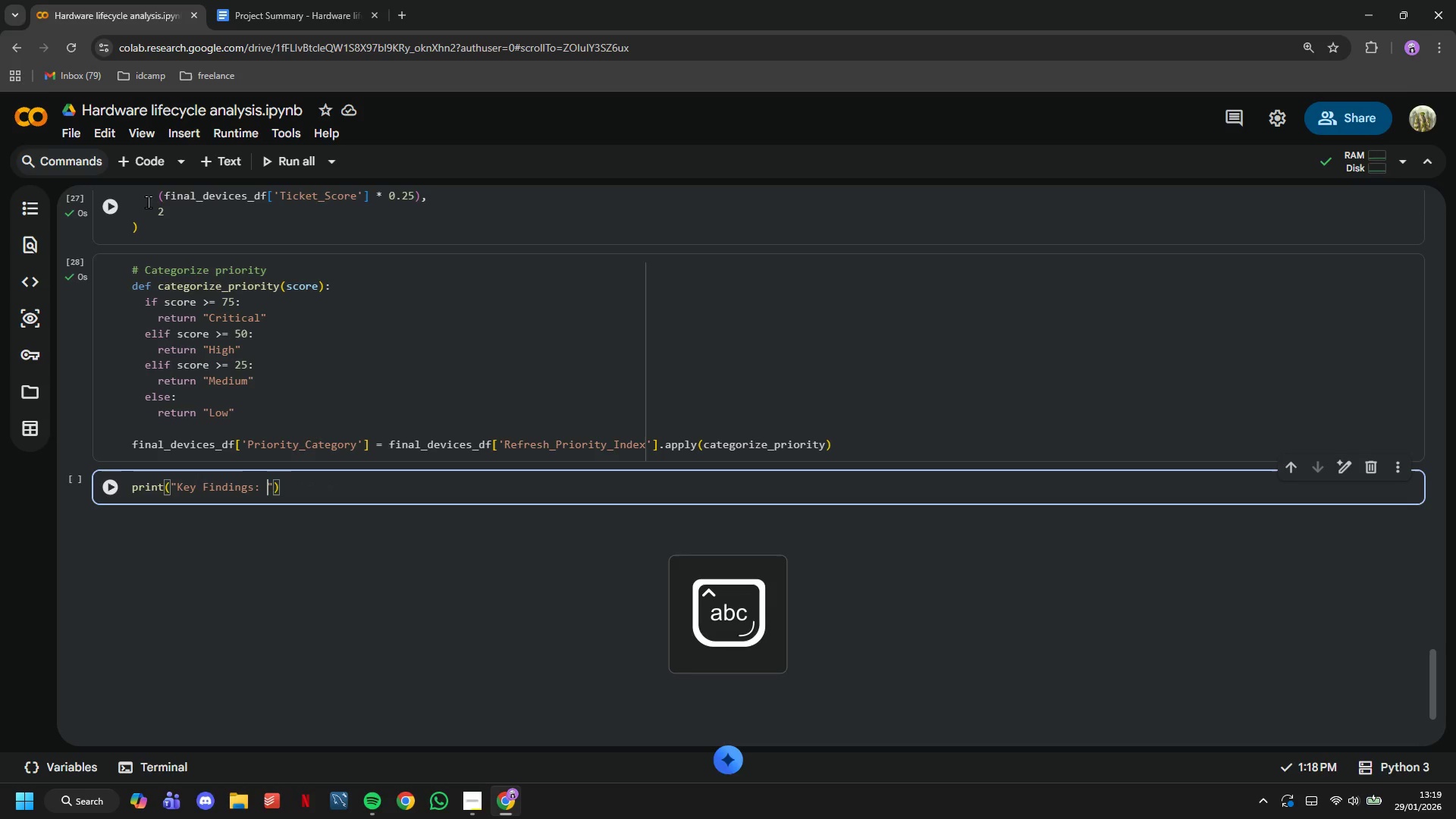 
key(ArrowRight)
 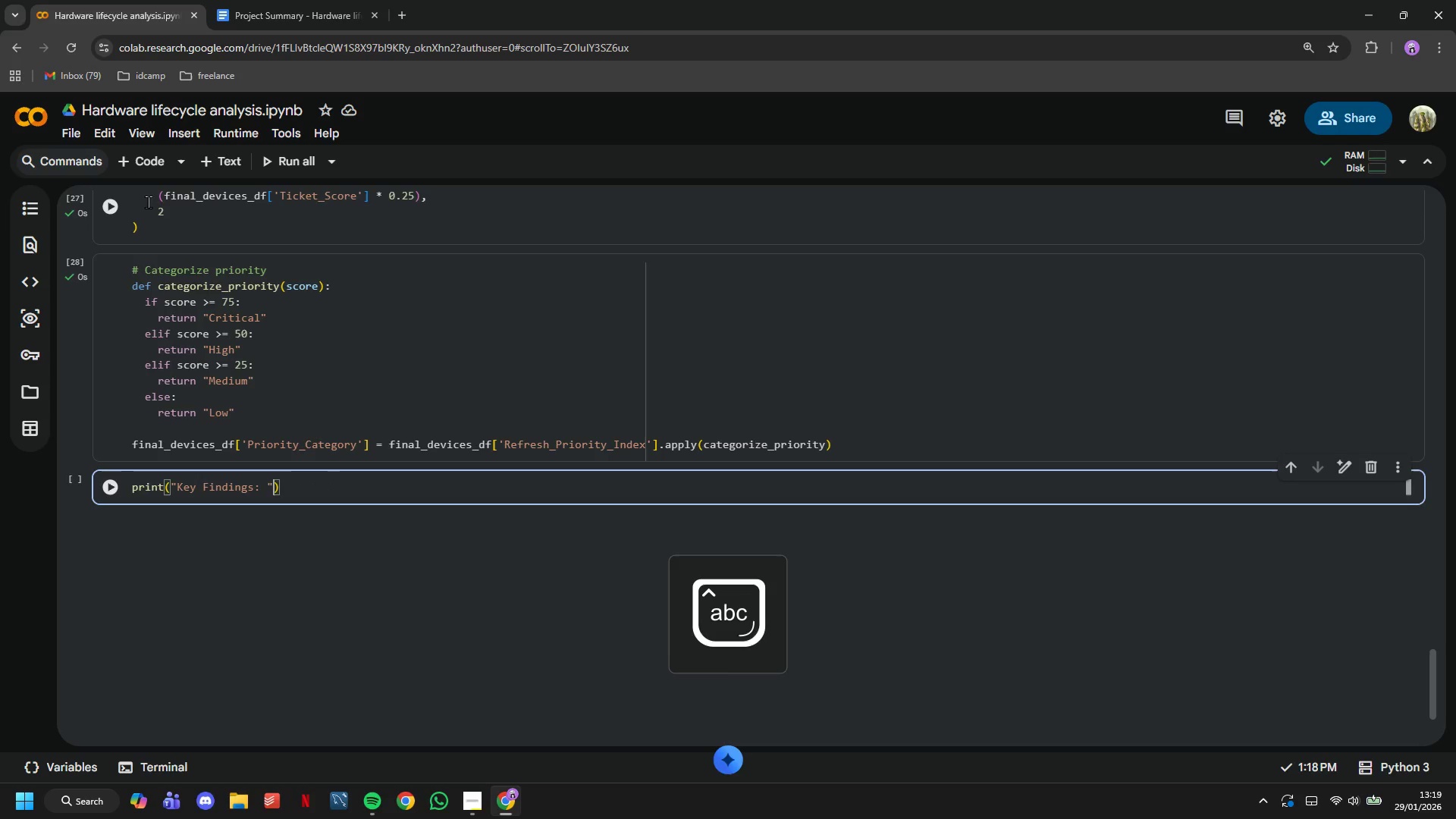 
key(ArrowRight)
 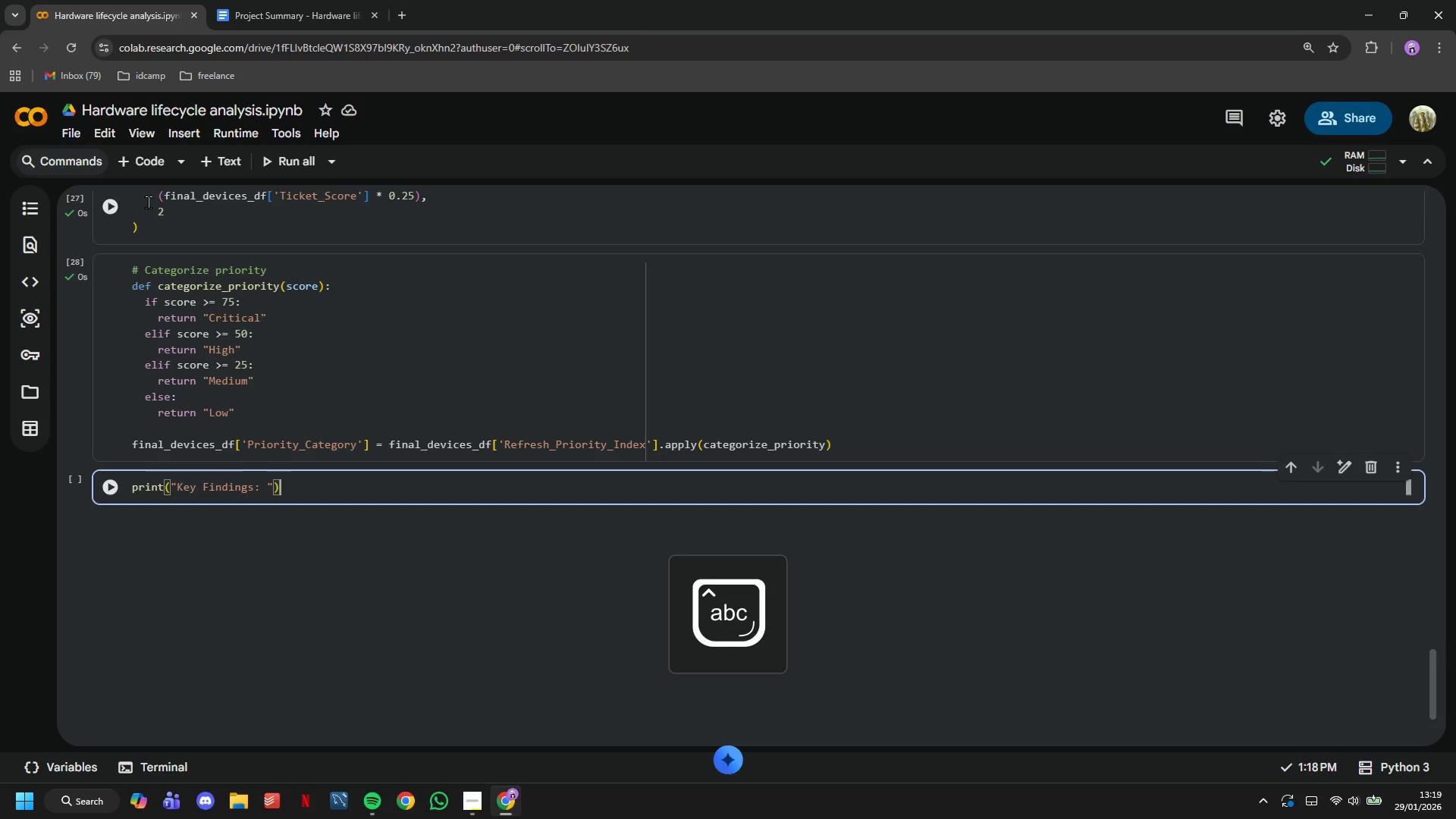 
key(Enter)
 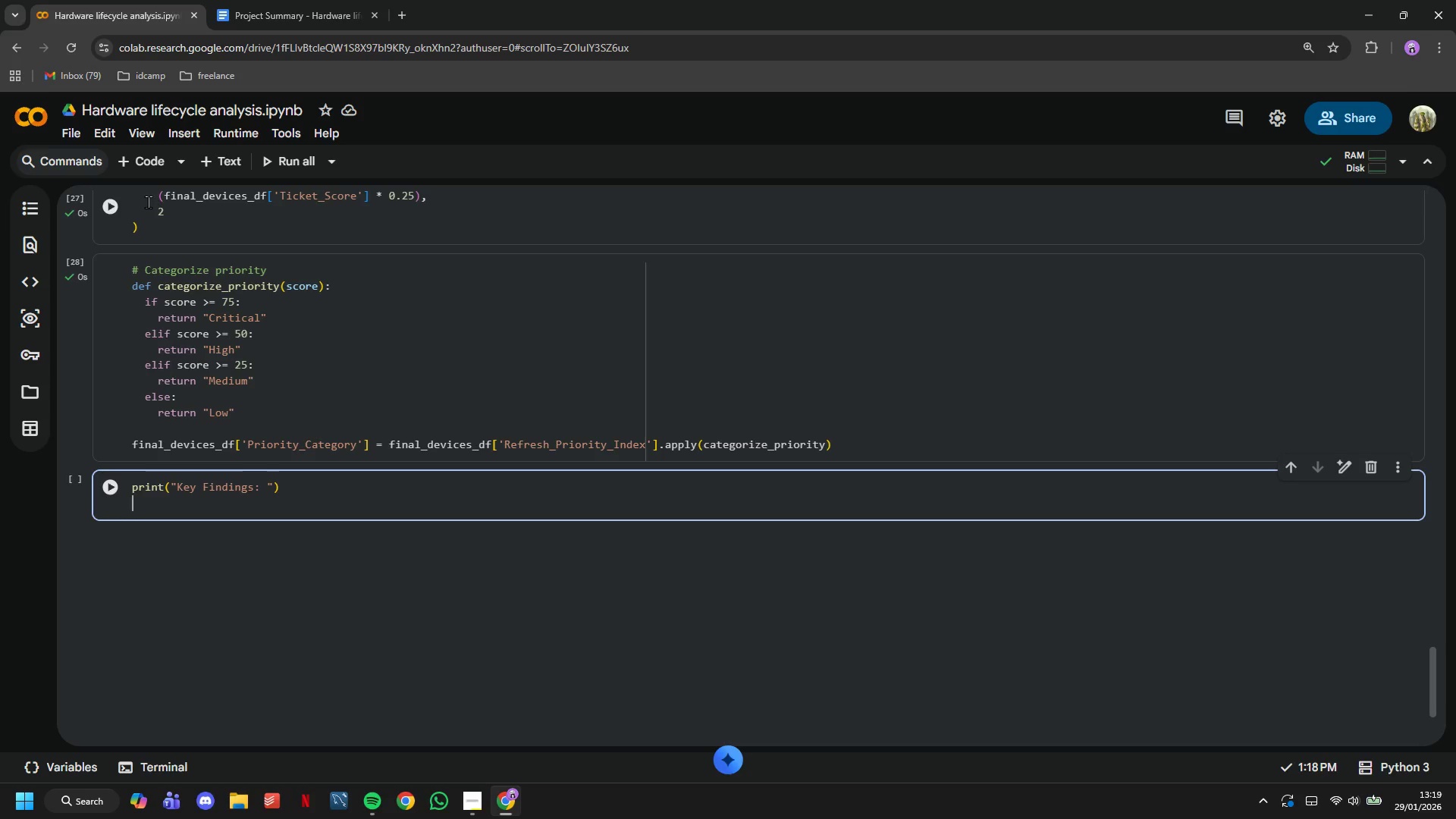 
type(print(f" - Unprofitable devices: {fina;_devices)
 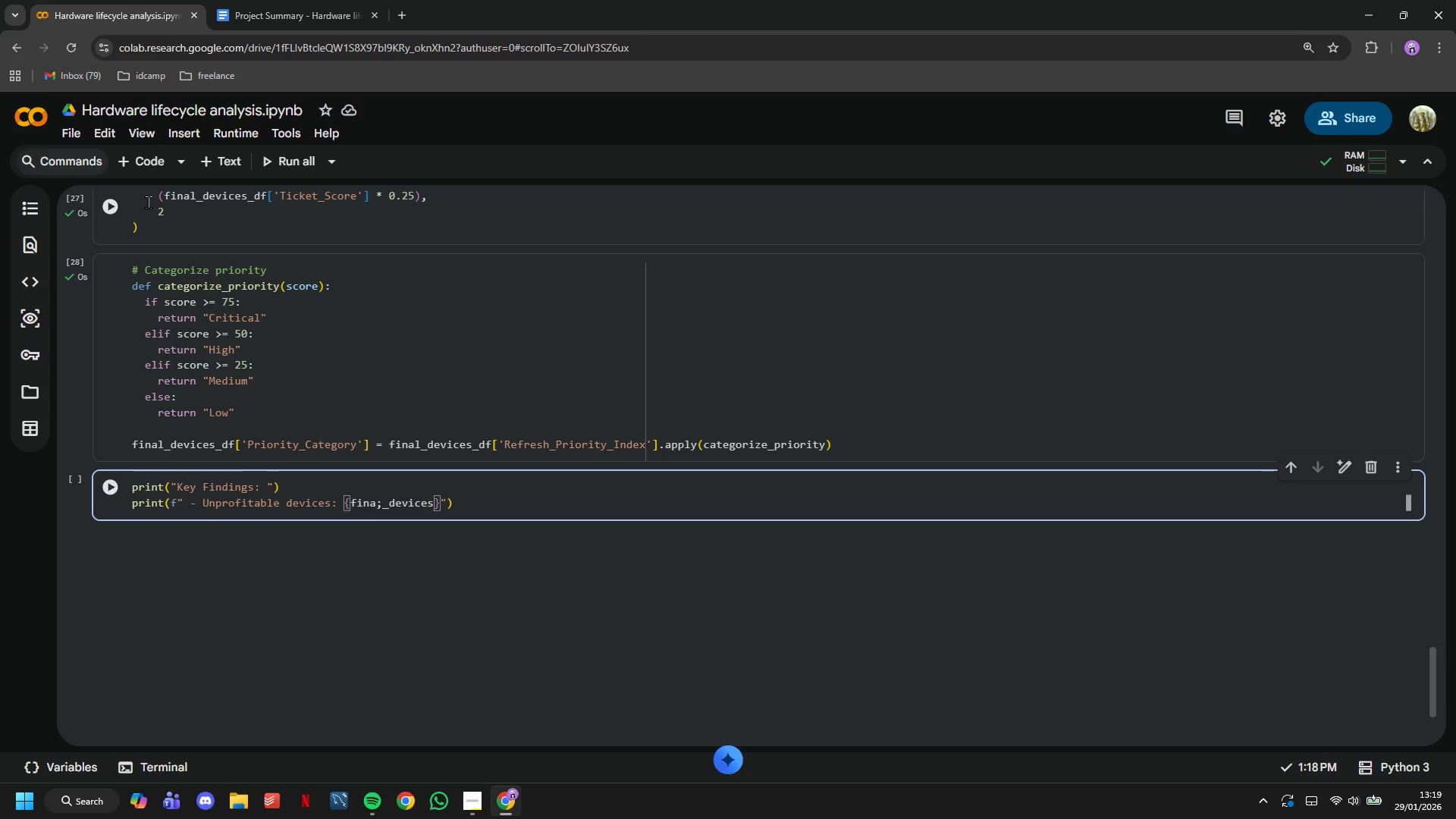 
hold_key(key=ArrowLeft, duration=0.73)
 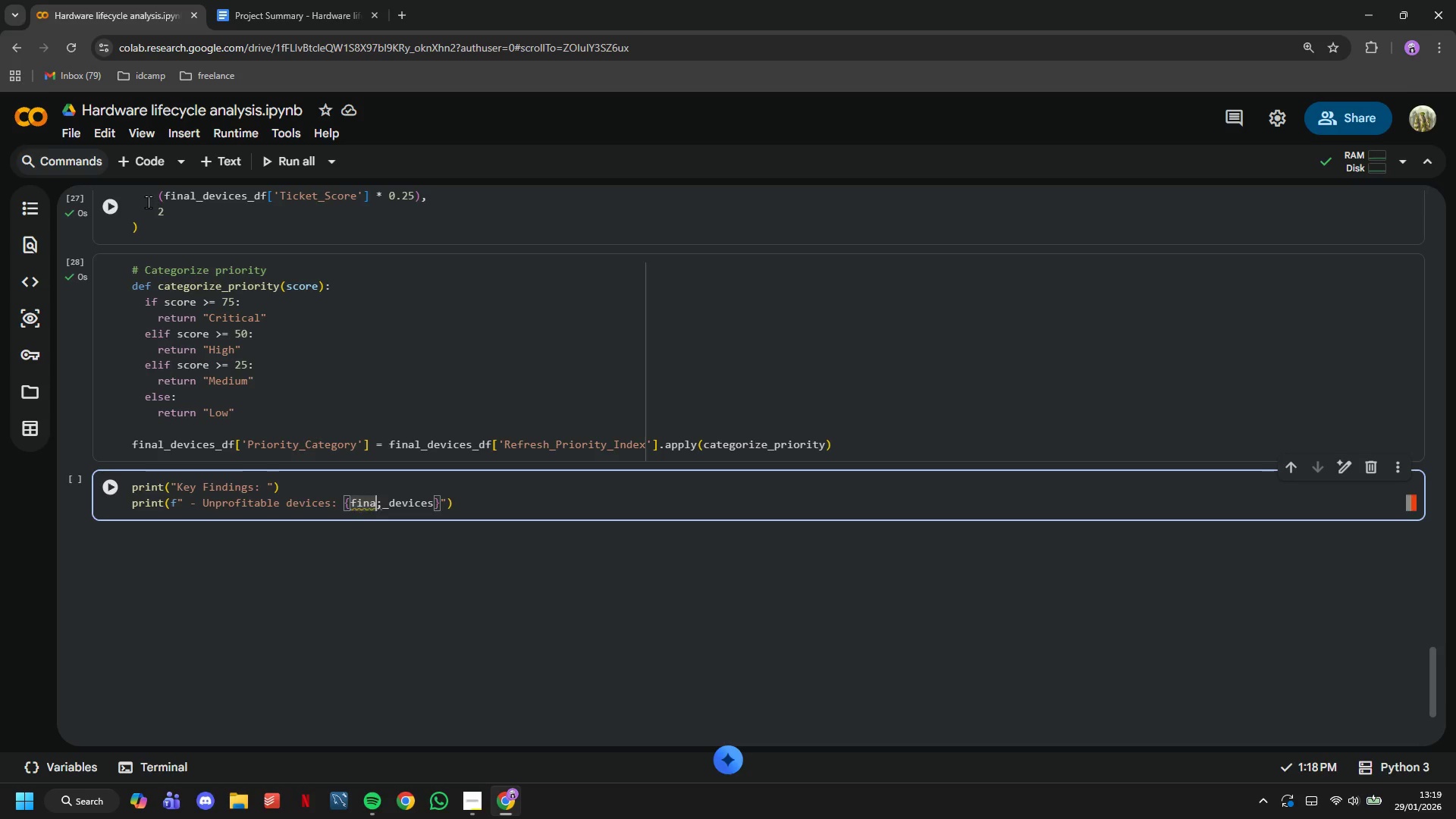 
key(ArrowRight)
 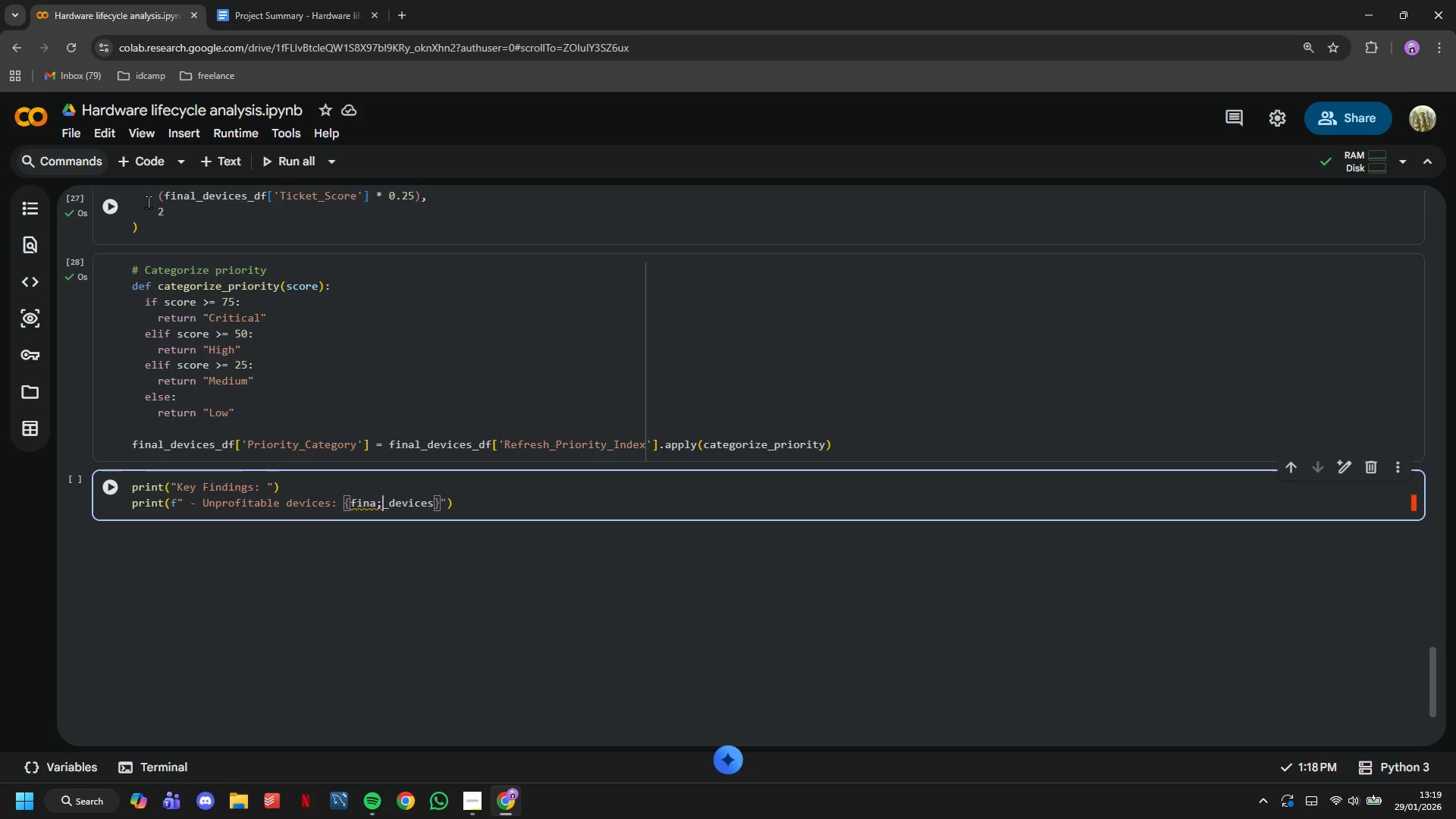 
key(Backspace)
 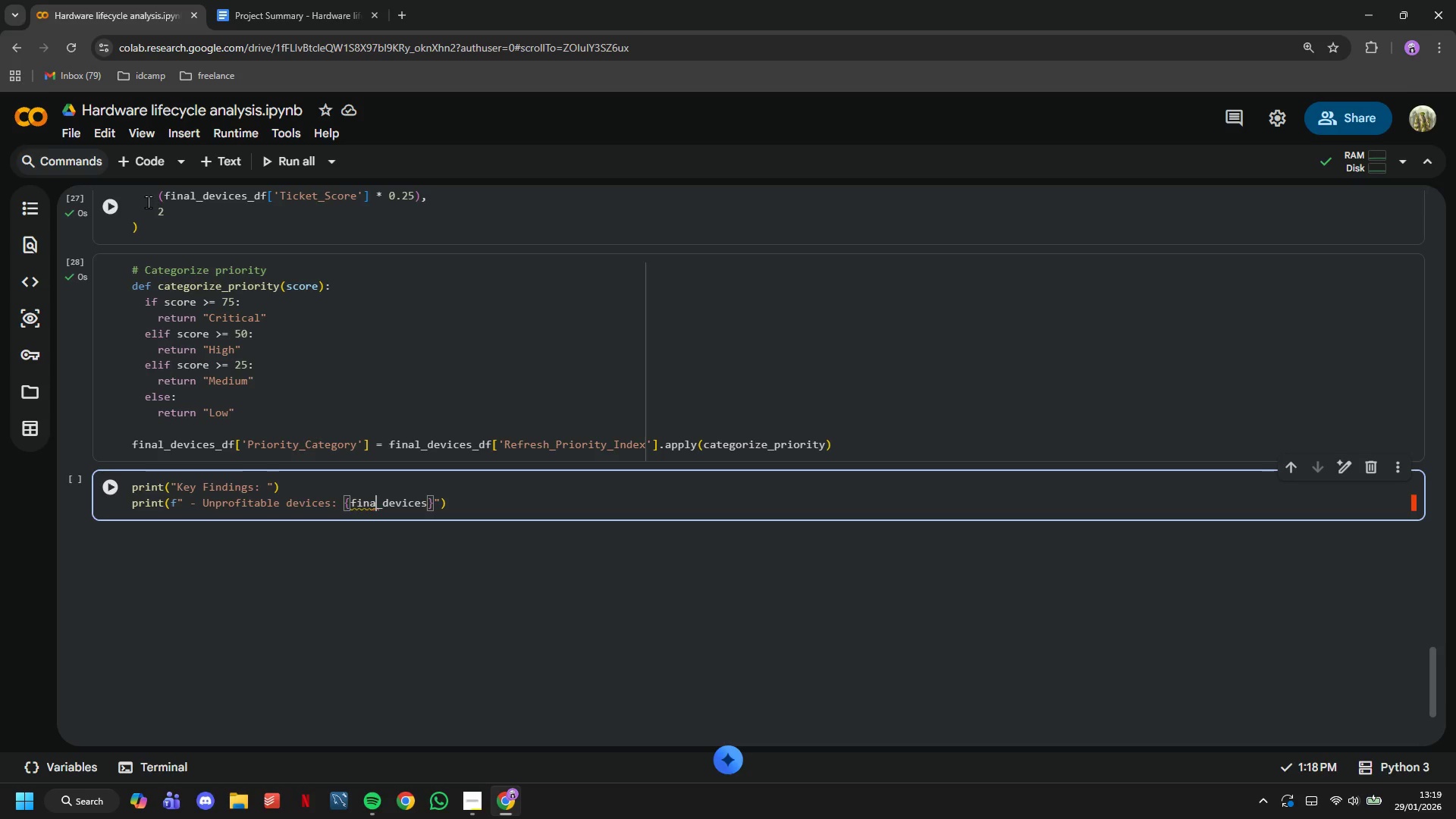 
key(L)
 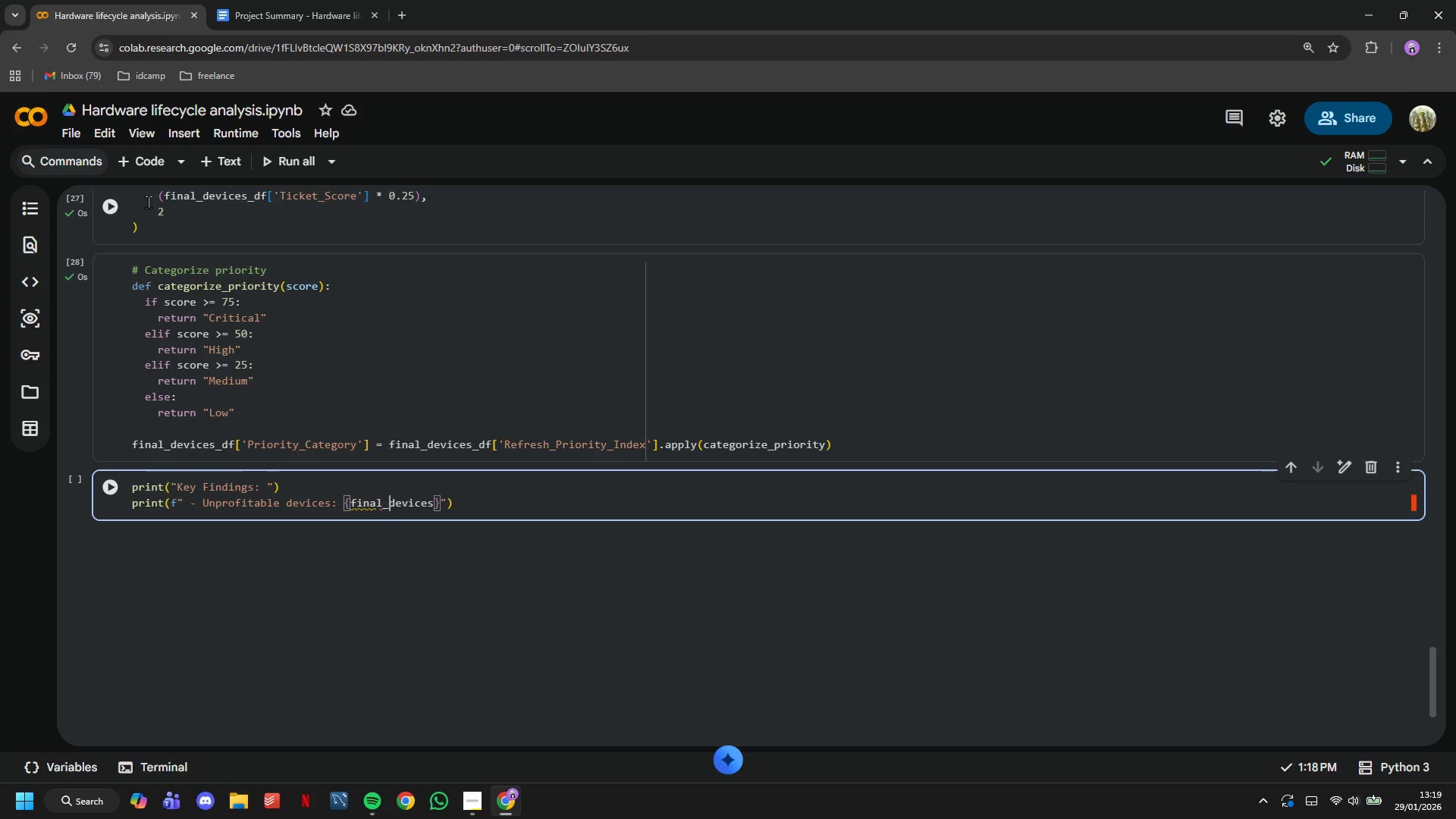 
hold_key(key=ArrowRight, duration=0.75)
 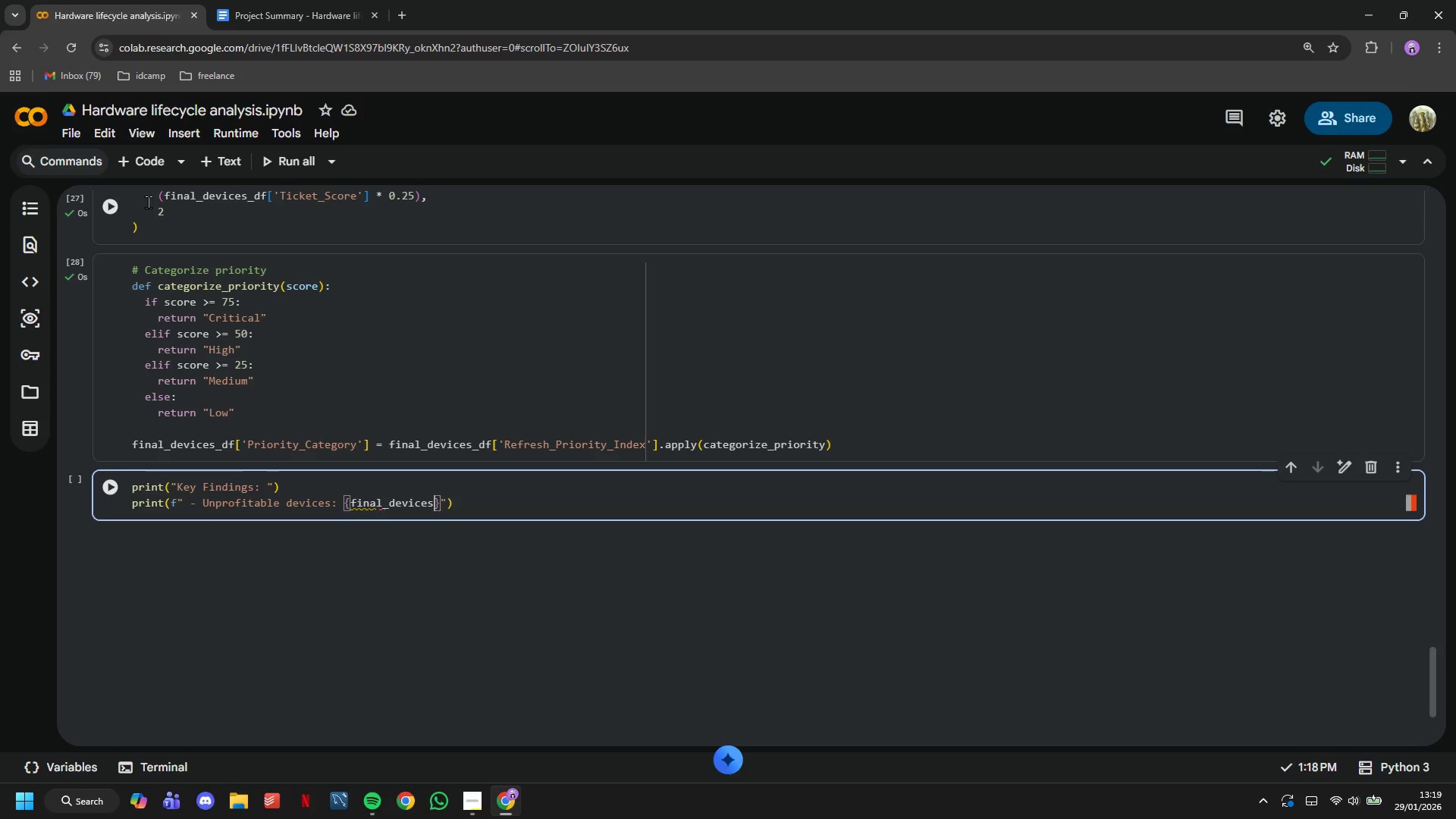 
key(ArrowLeft)
 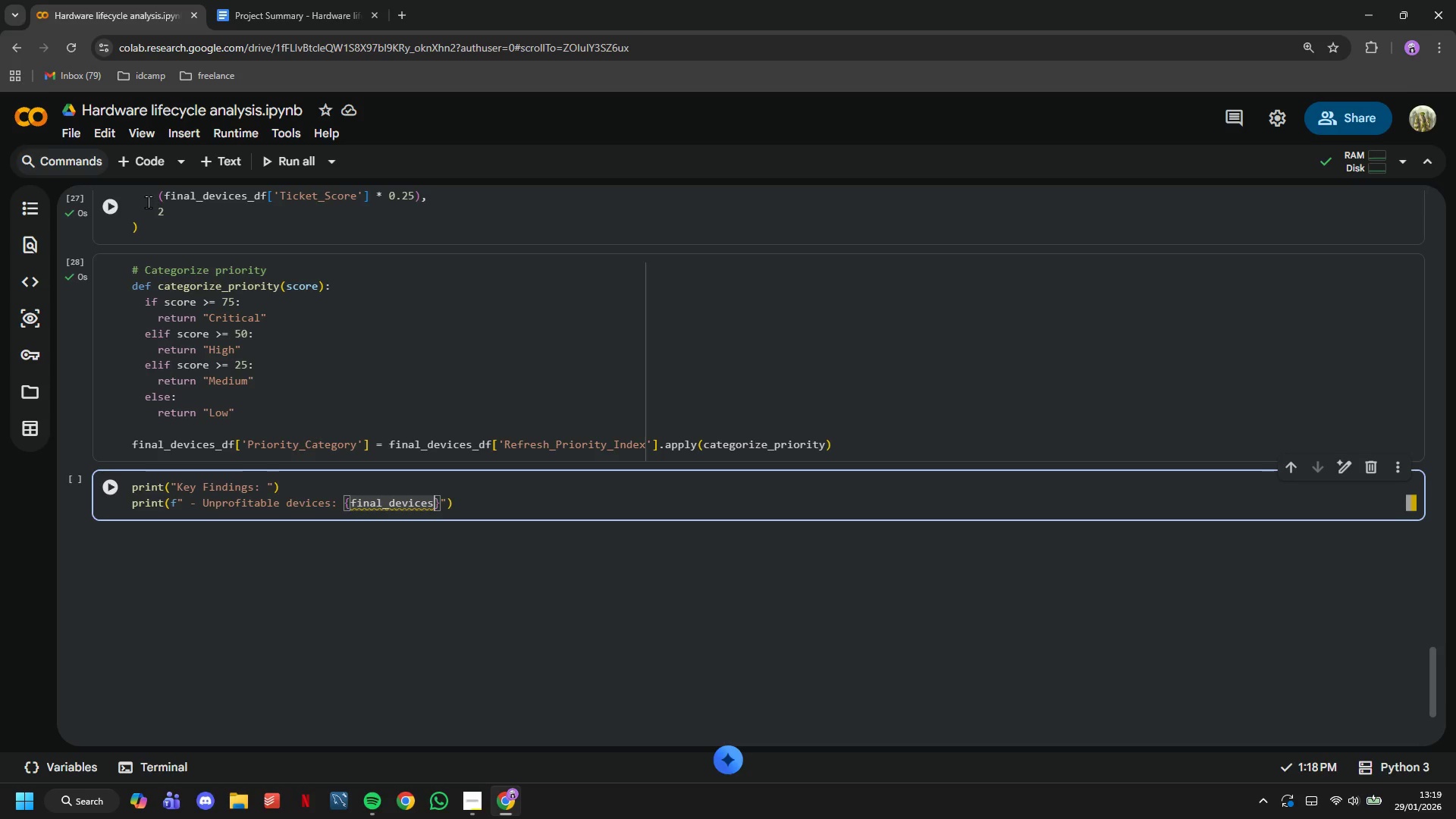 
type(_df)
 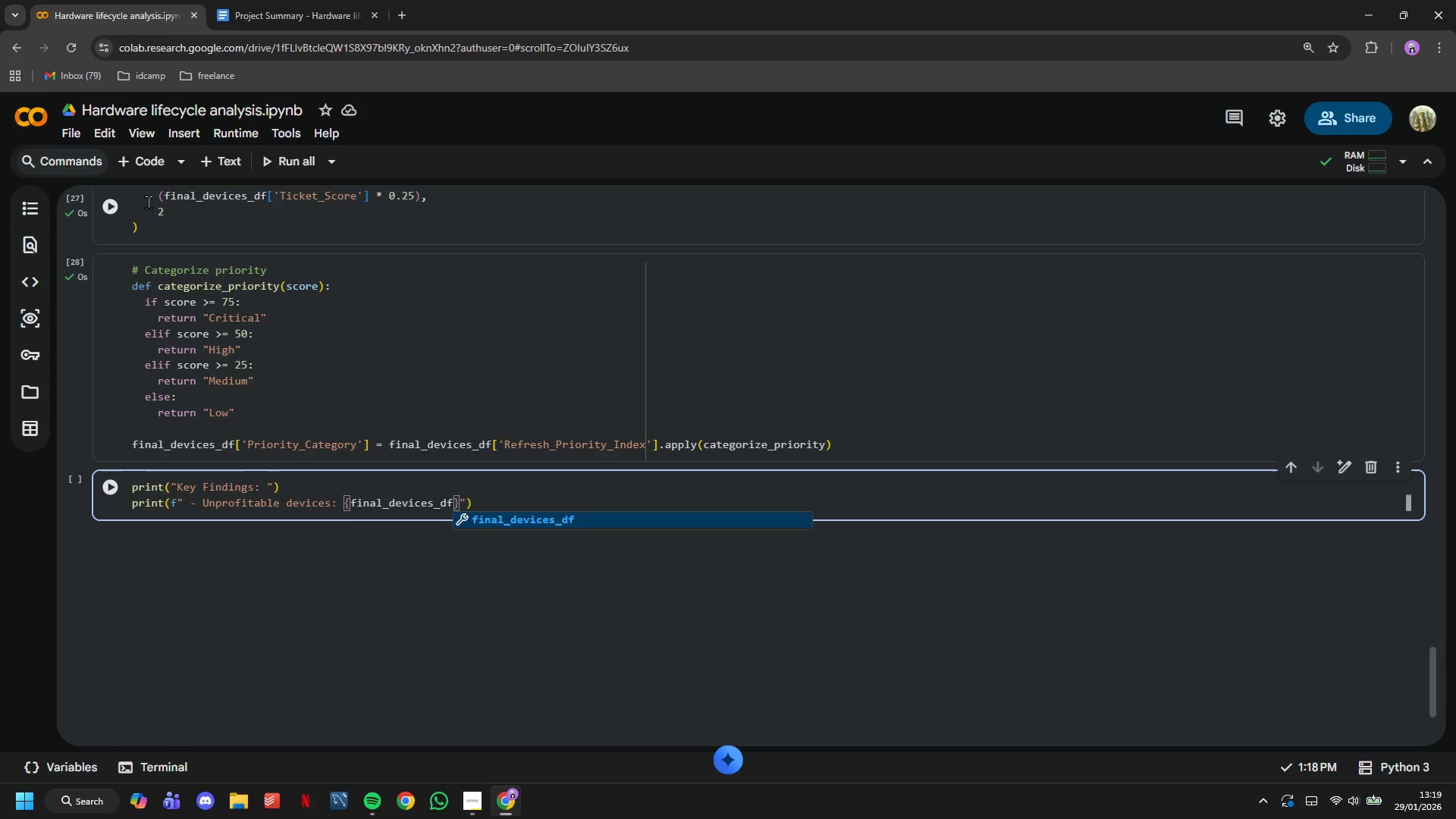 
wait(8.88)
 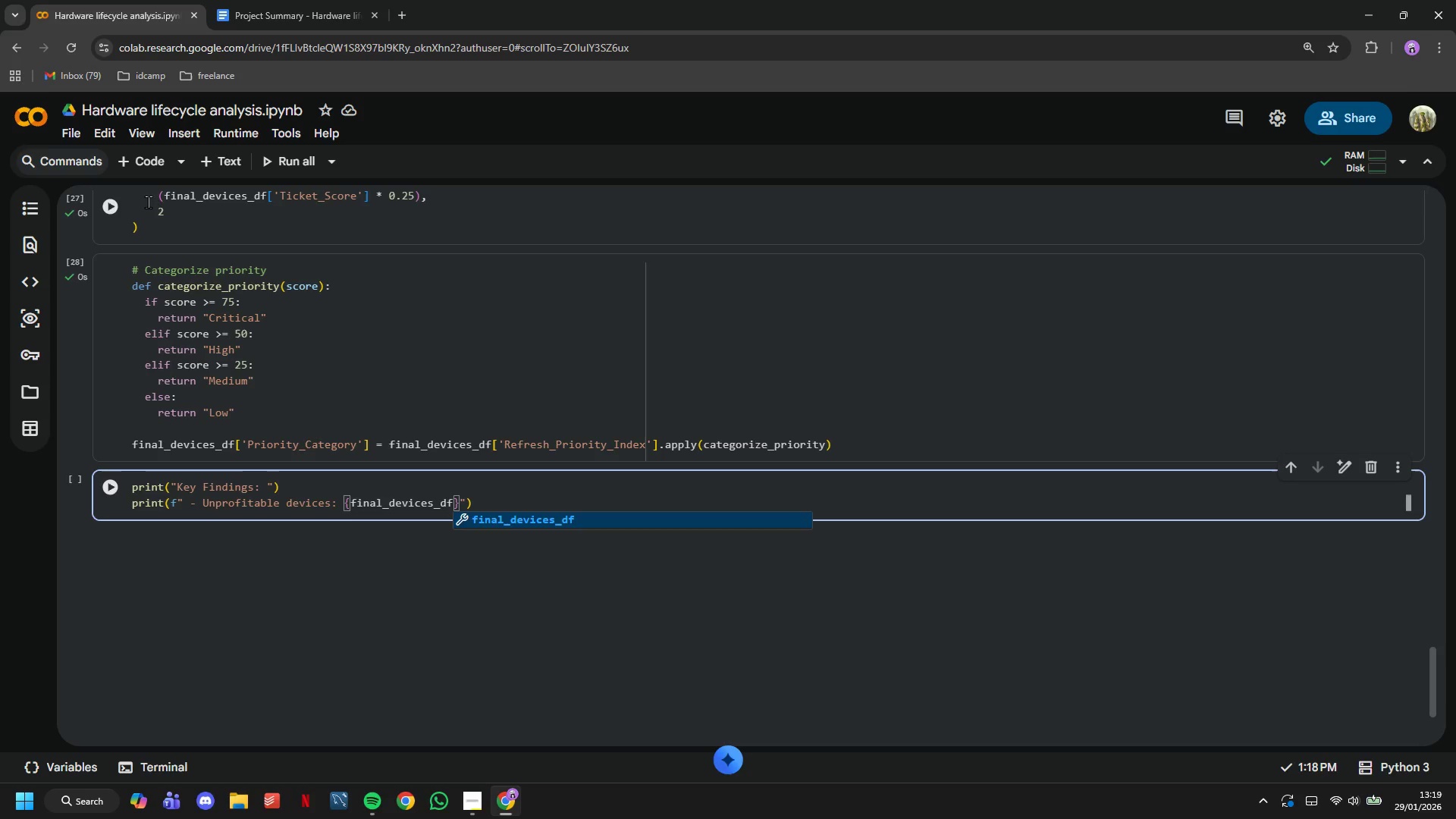 
key(BracketLeft)
 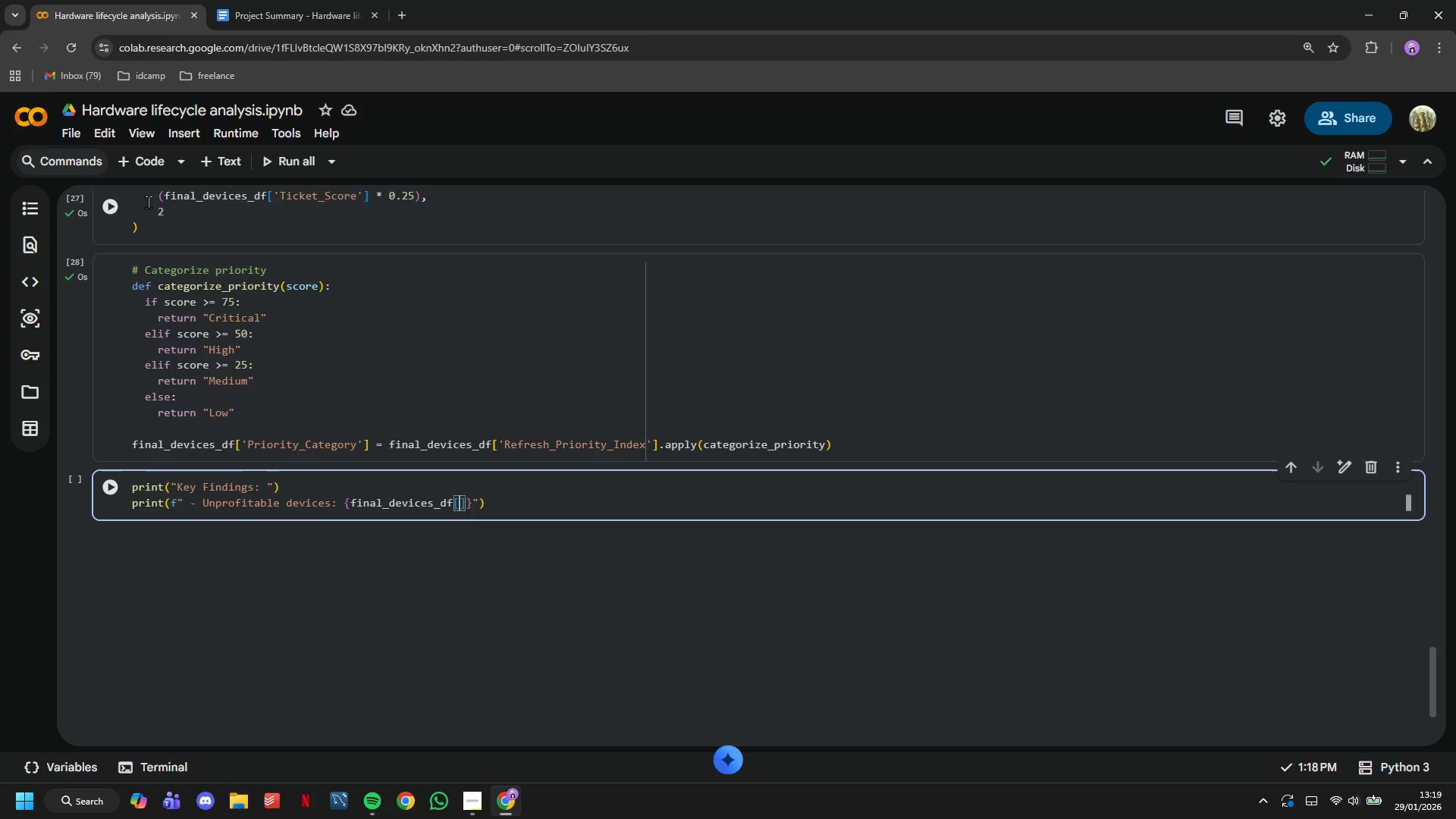 
key(Quote)
 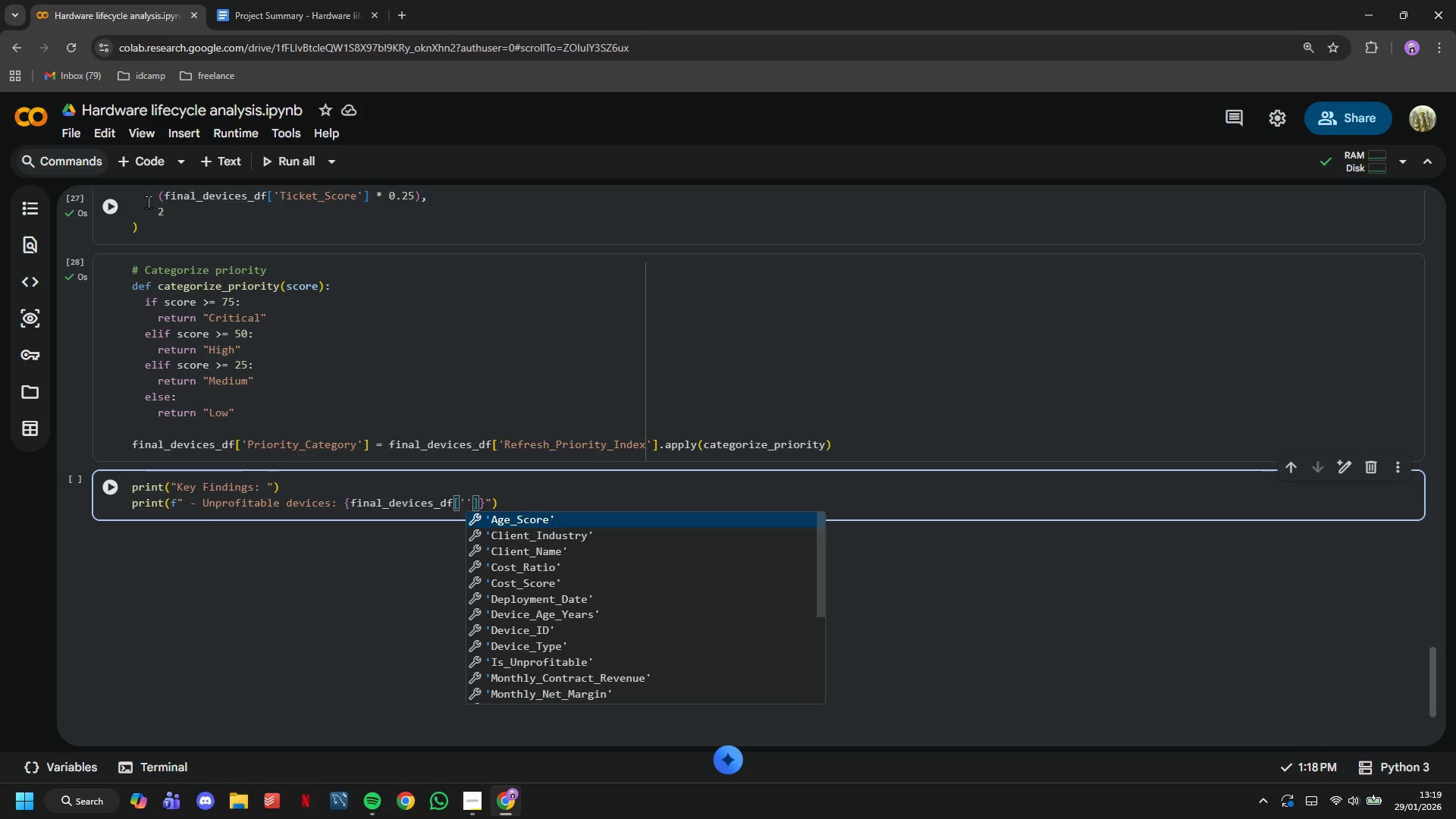 
key(CapsLock)
 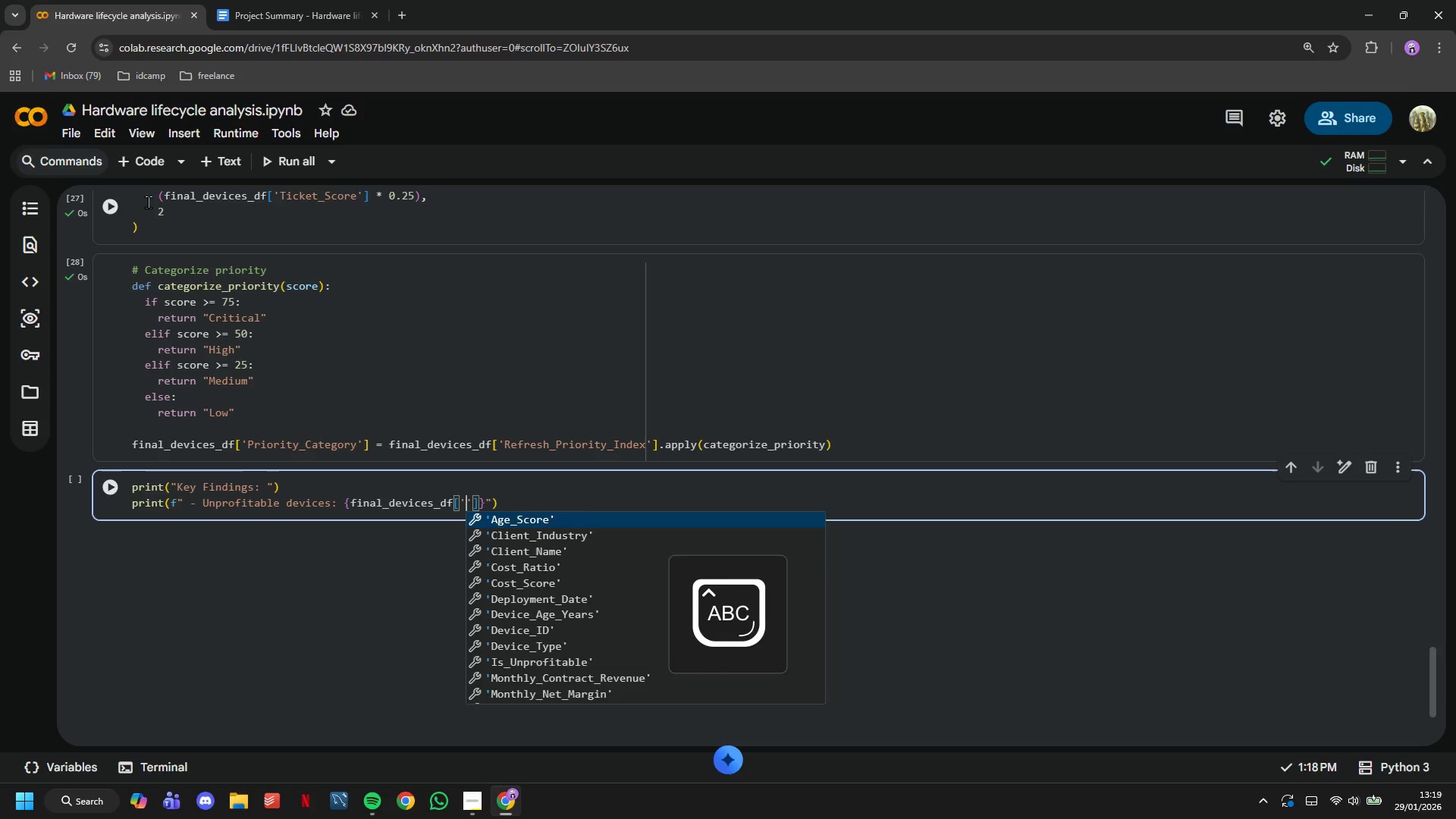 
key(CapsLock)
 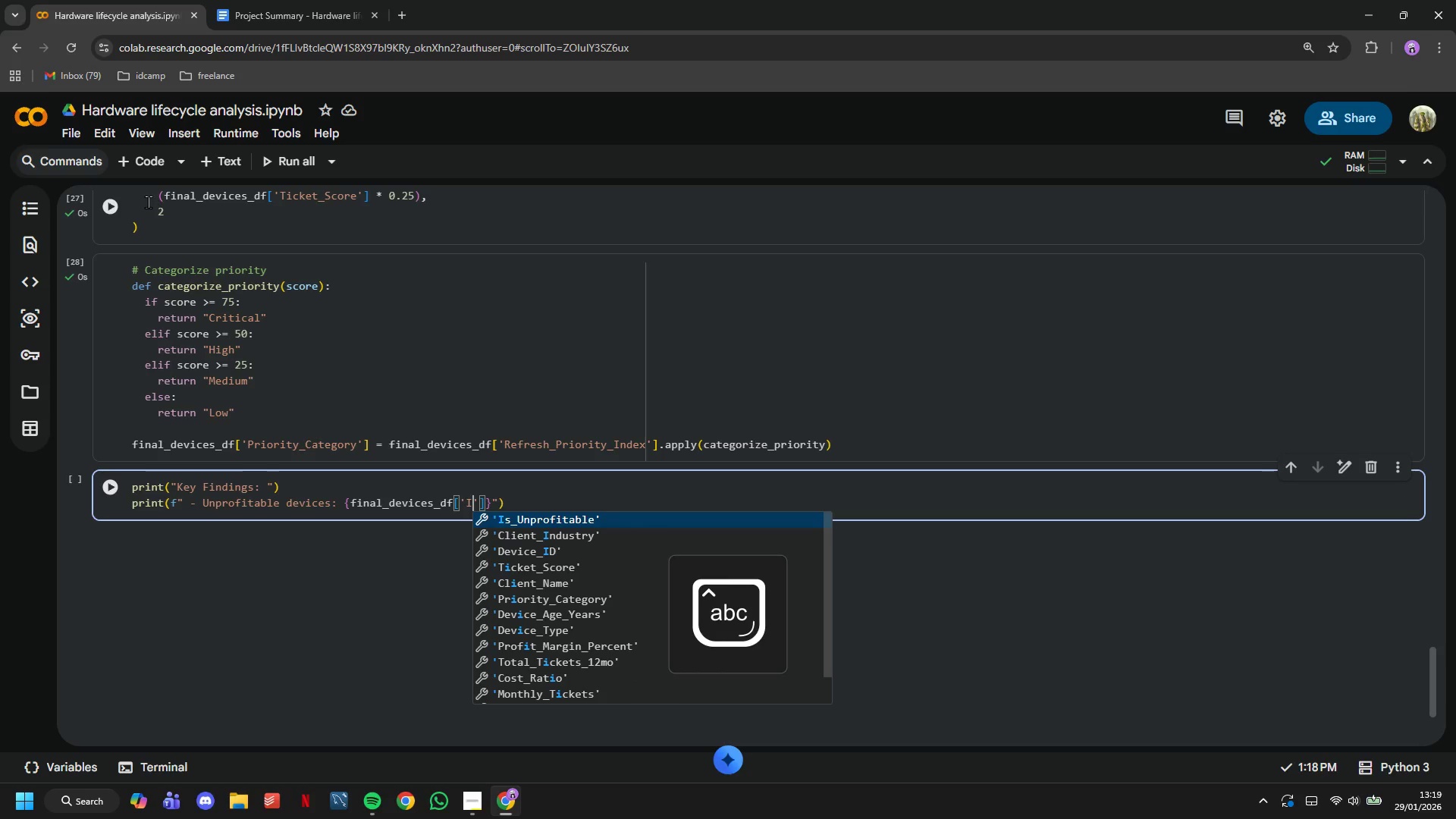 
key(S)
 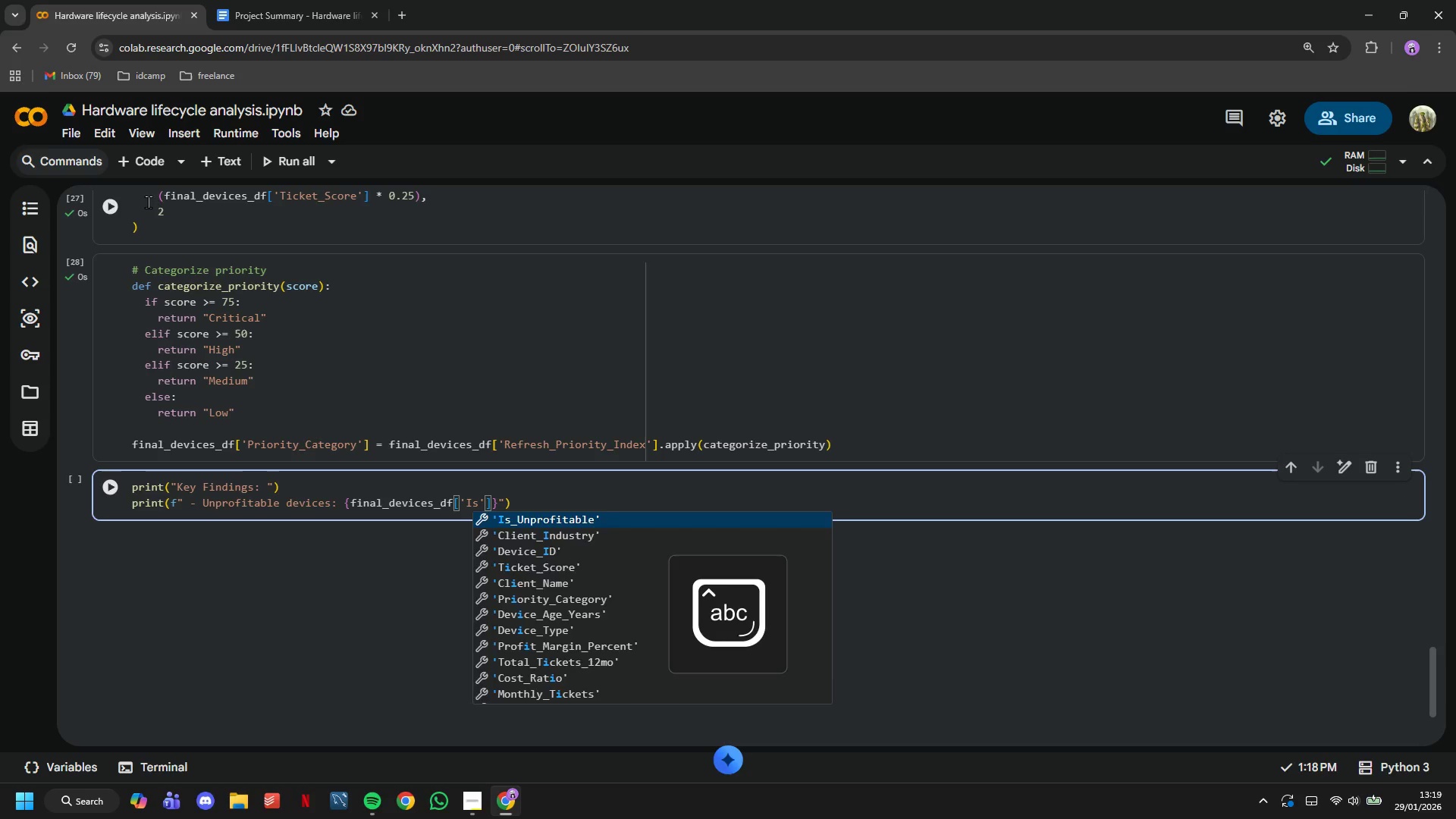 
key(Shift+Minus)
 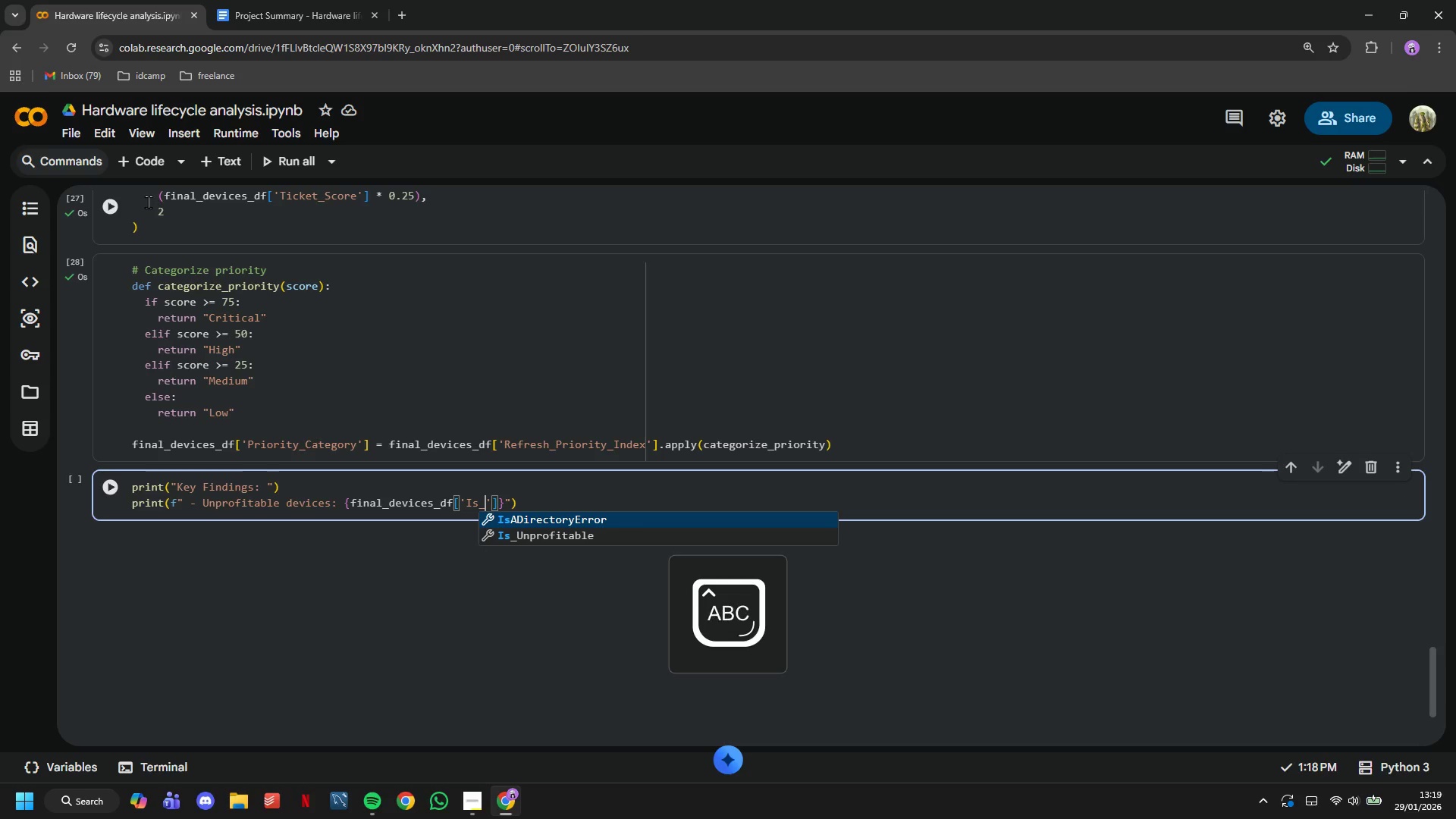 
key(CapsLock)
 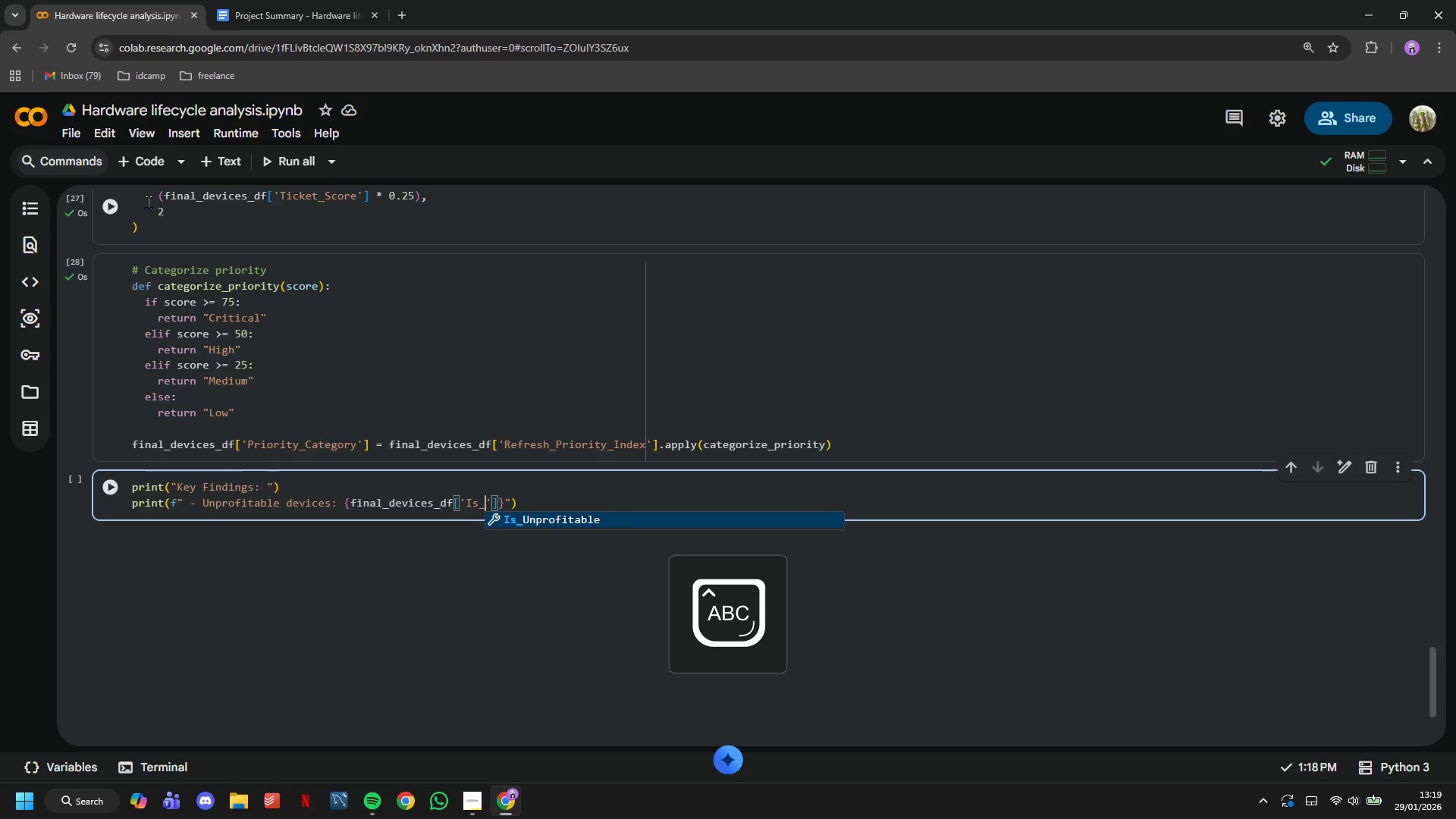 
key(U)
 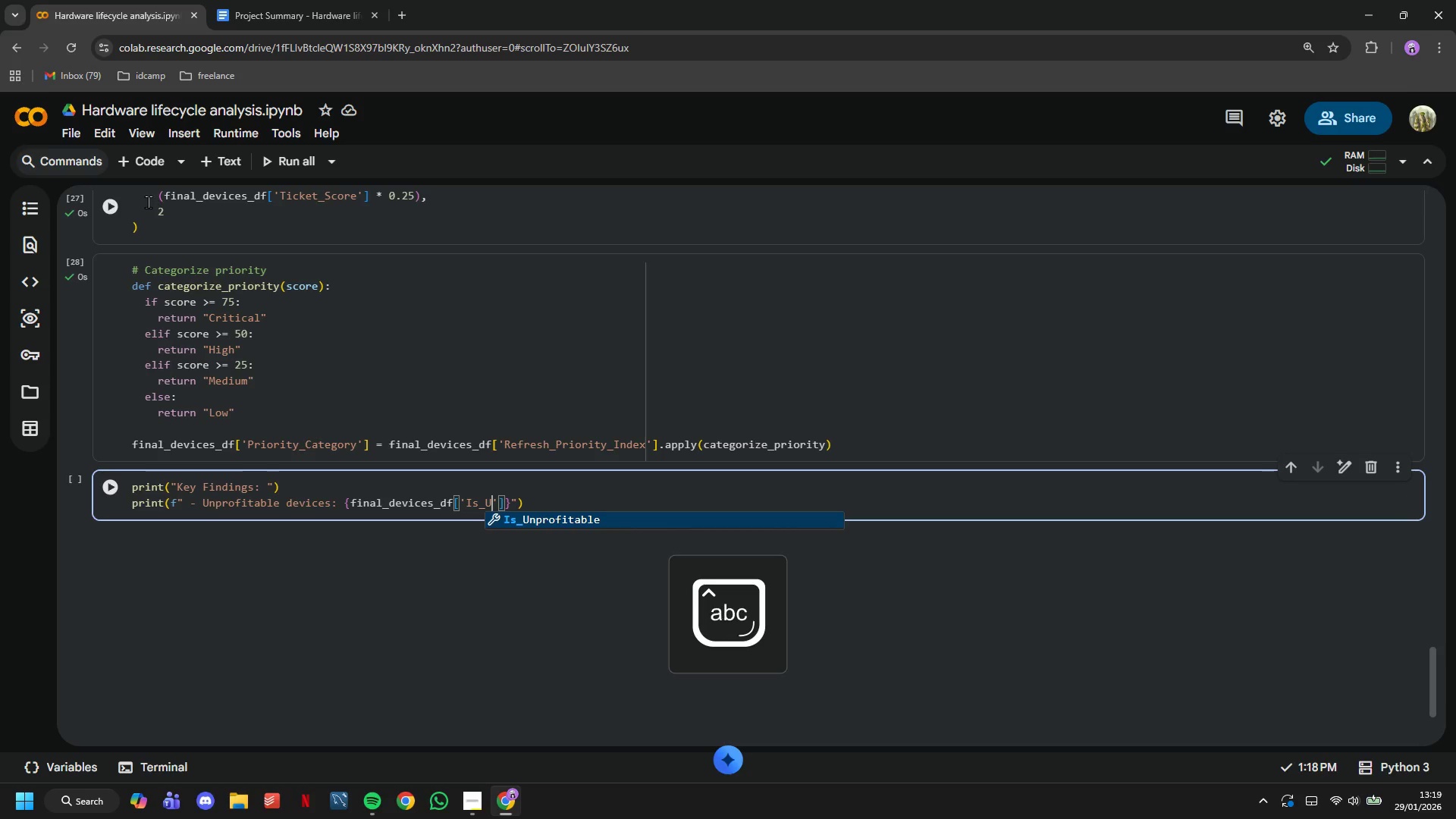 
key(CapsLock)
 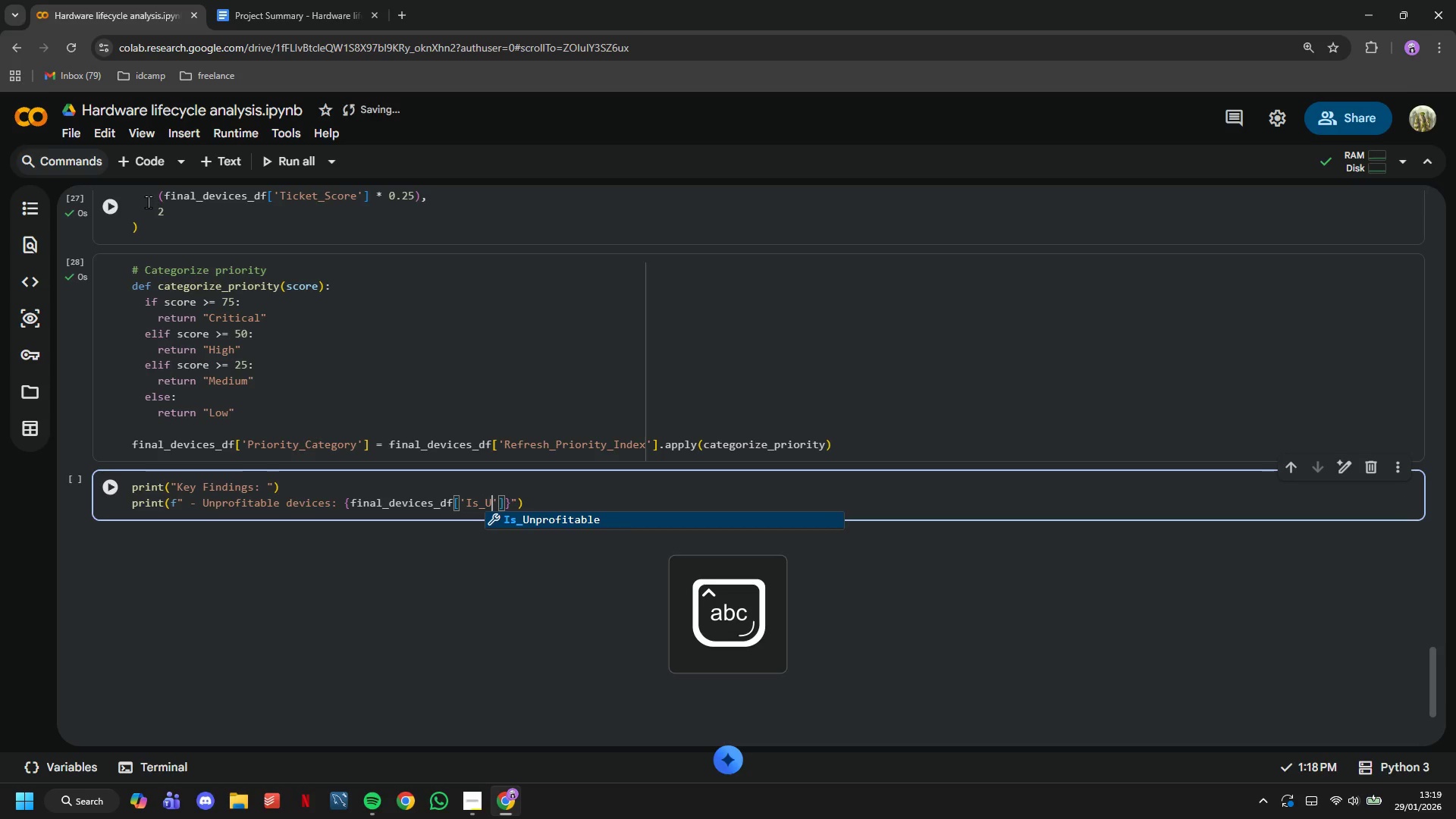 
key(N)
 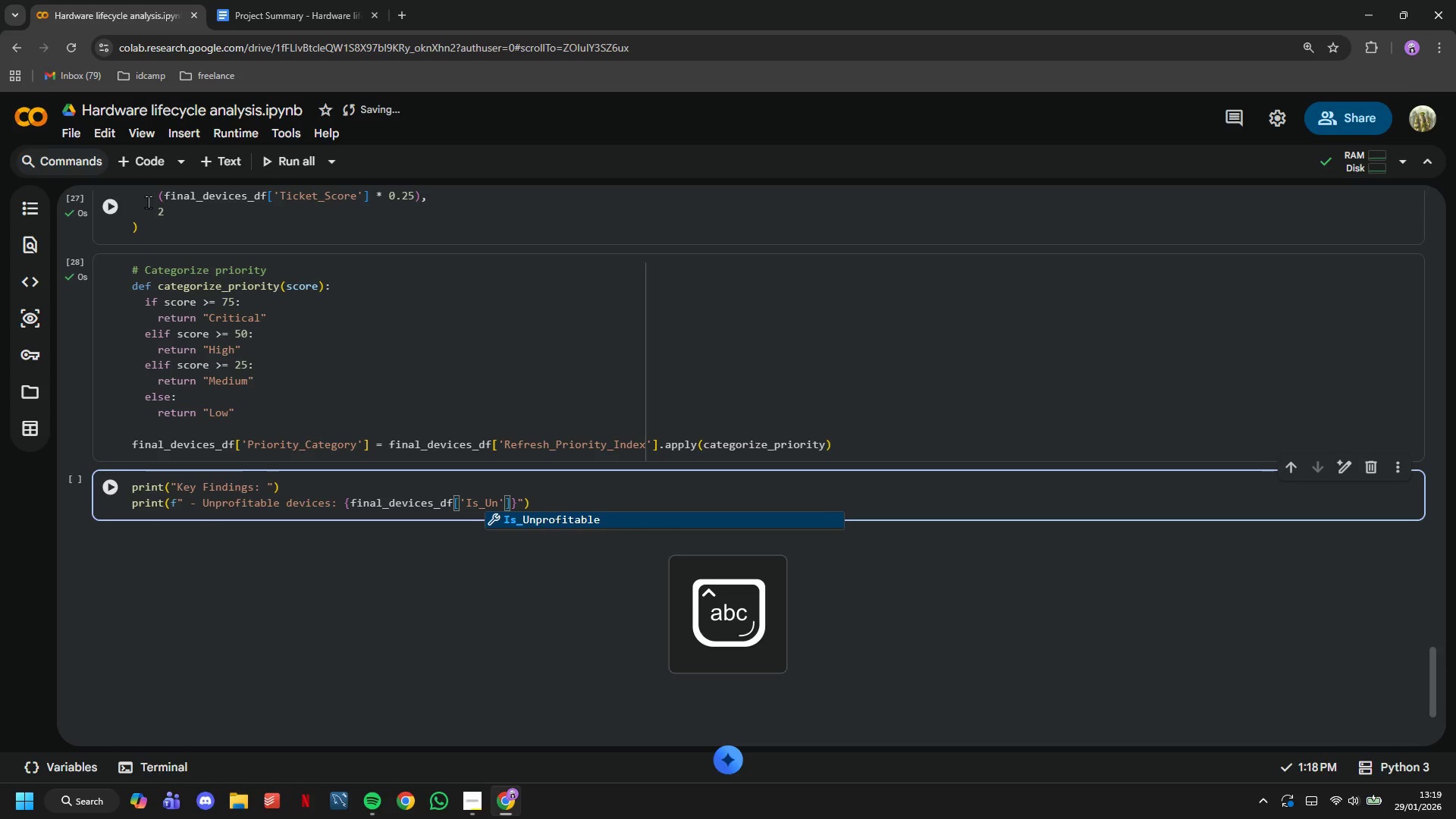 
key(Tab)
 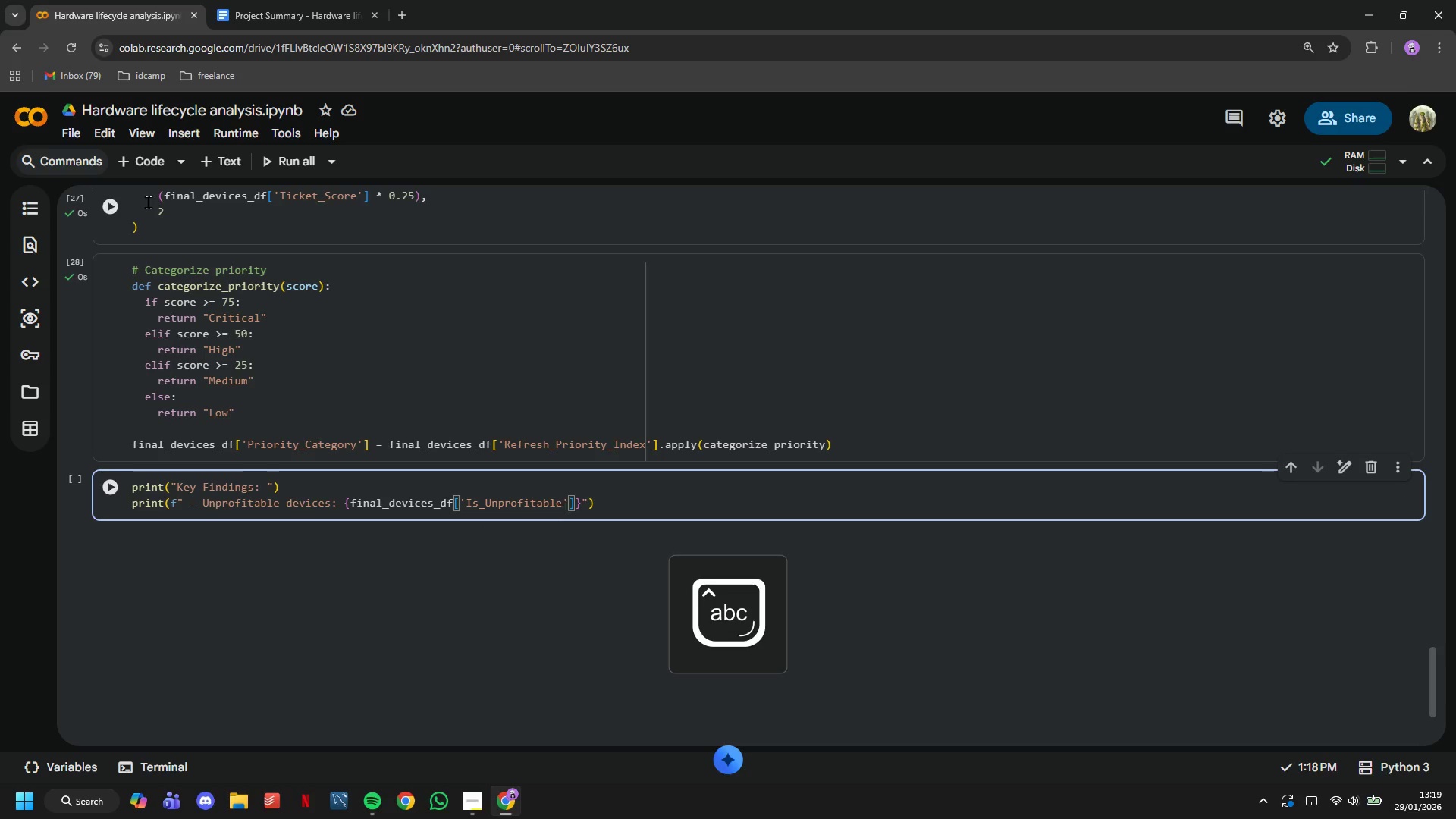 
key(ArrowRight)
 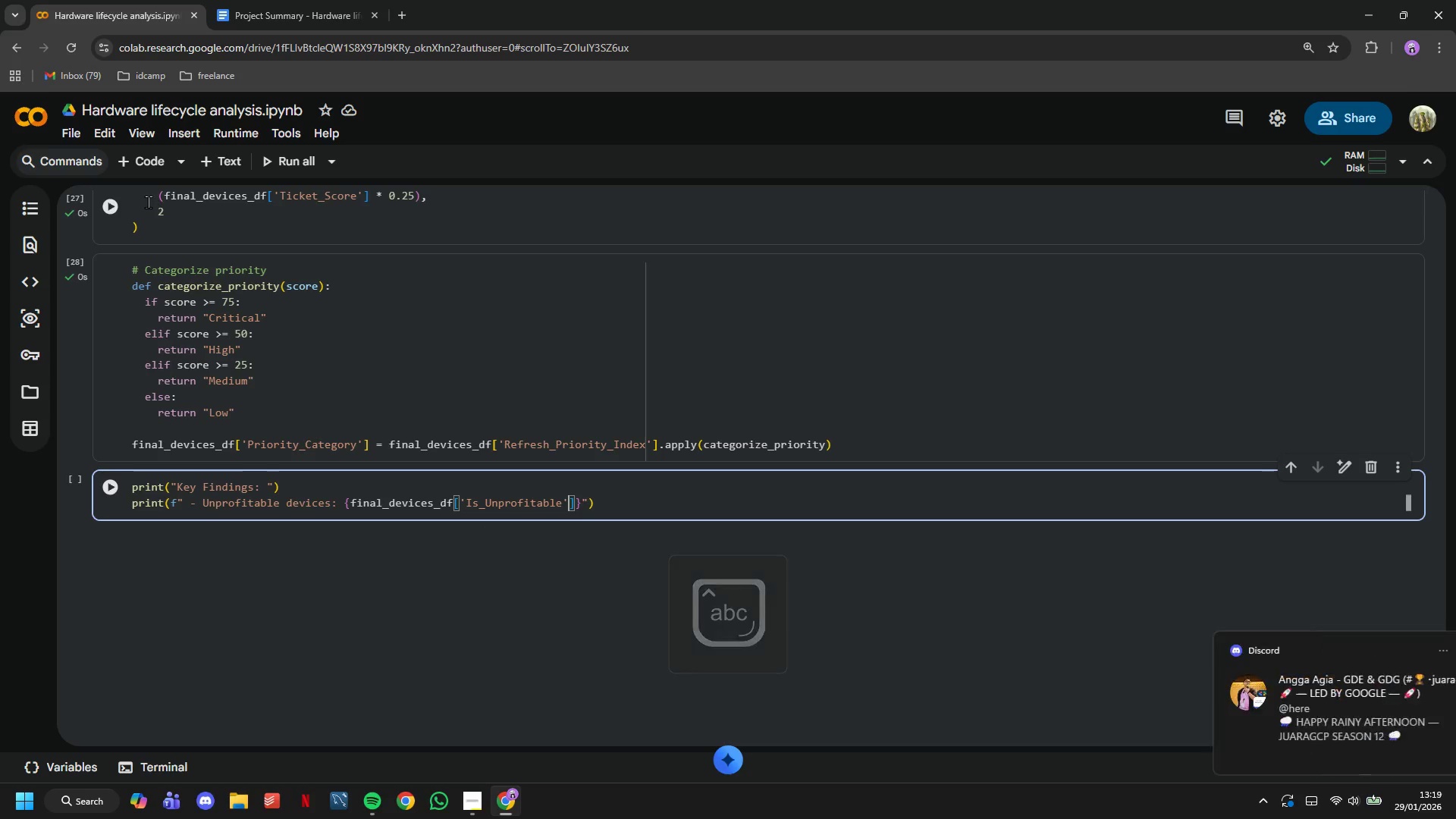 
key(ArrowRight)
 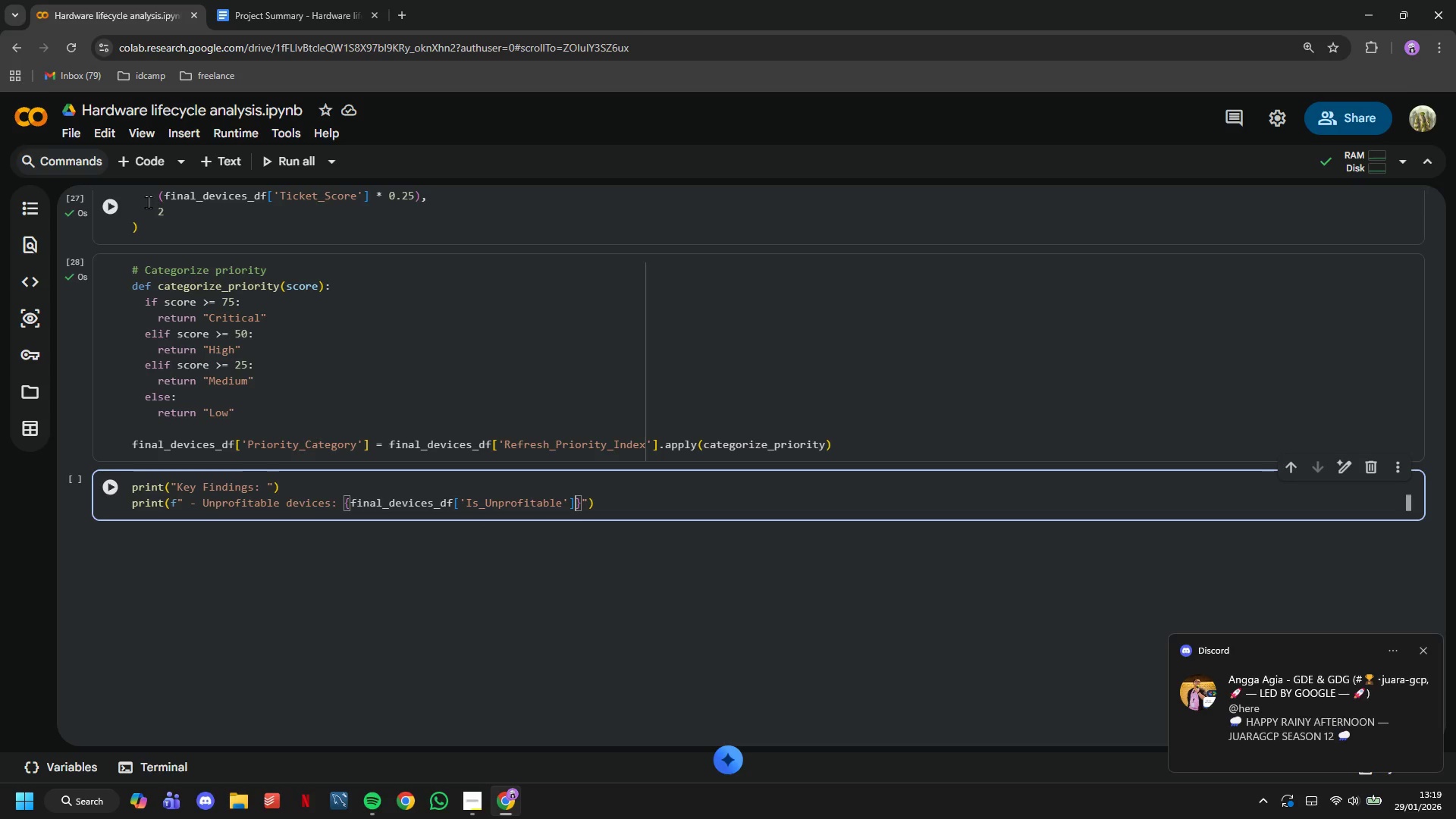 
type(.sum()
 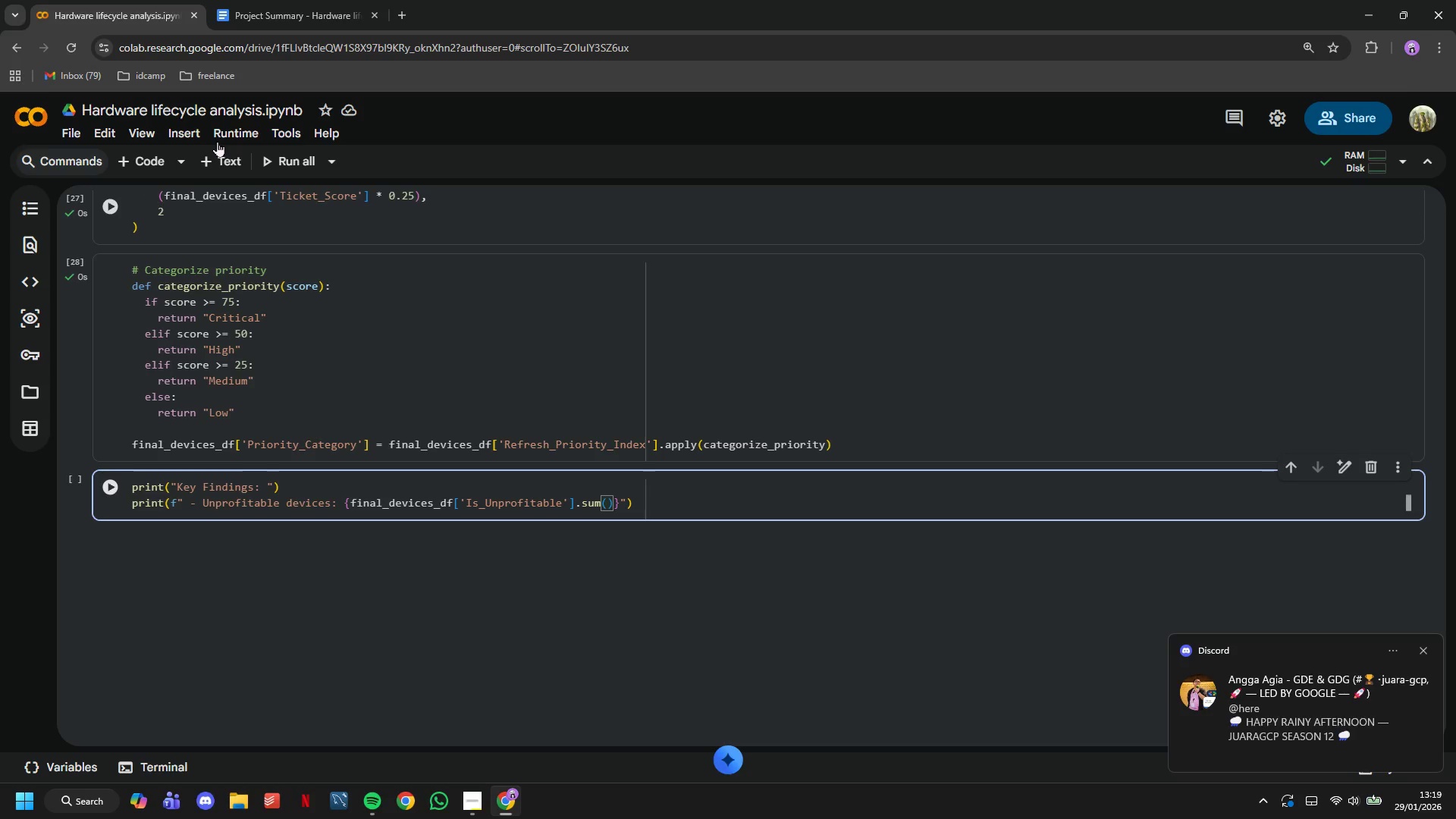 
left_click([1414, 805])
 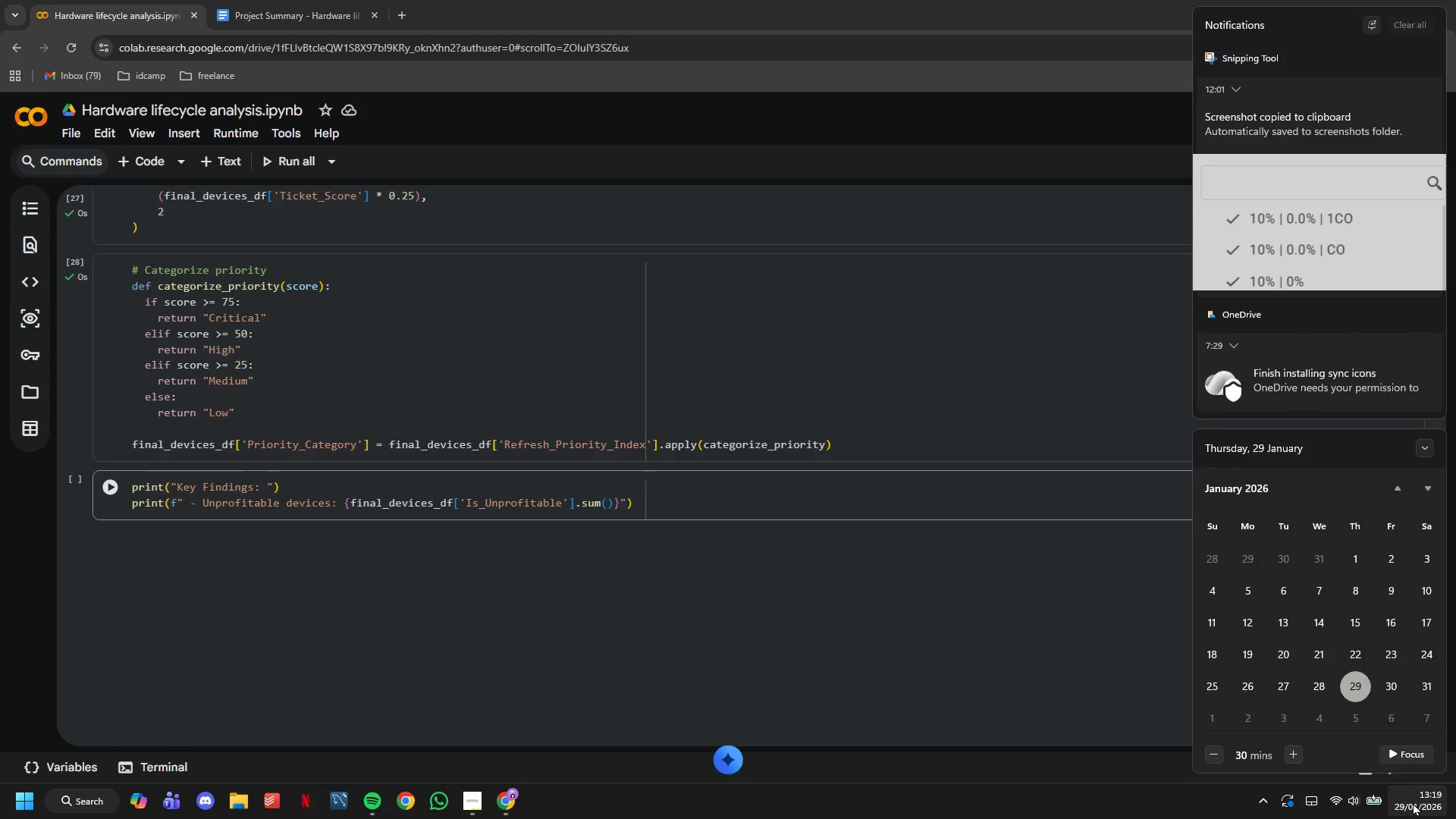 
left_click([1411, 802])
 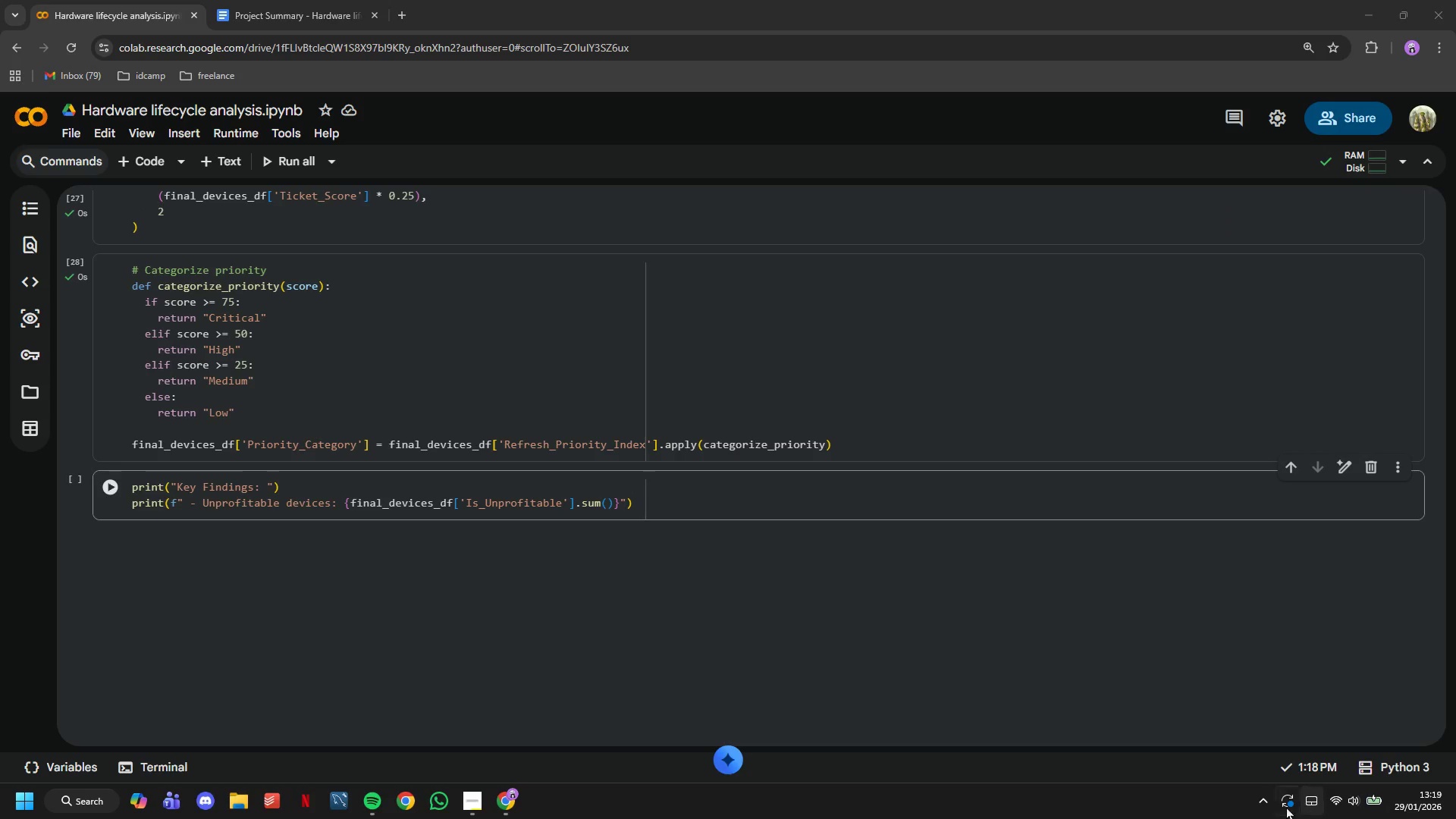 
left_click([1266, 805])
 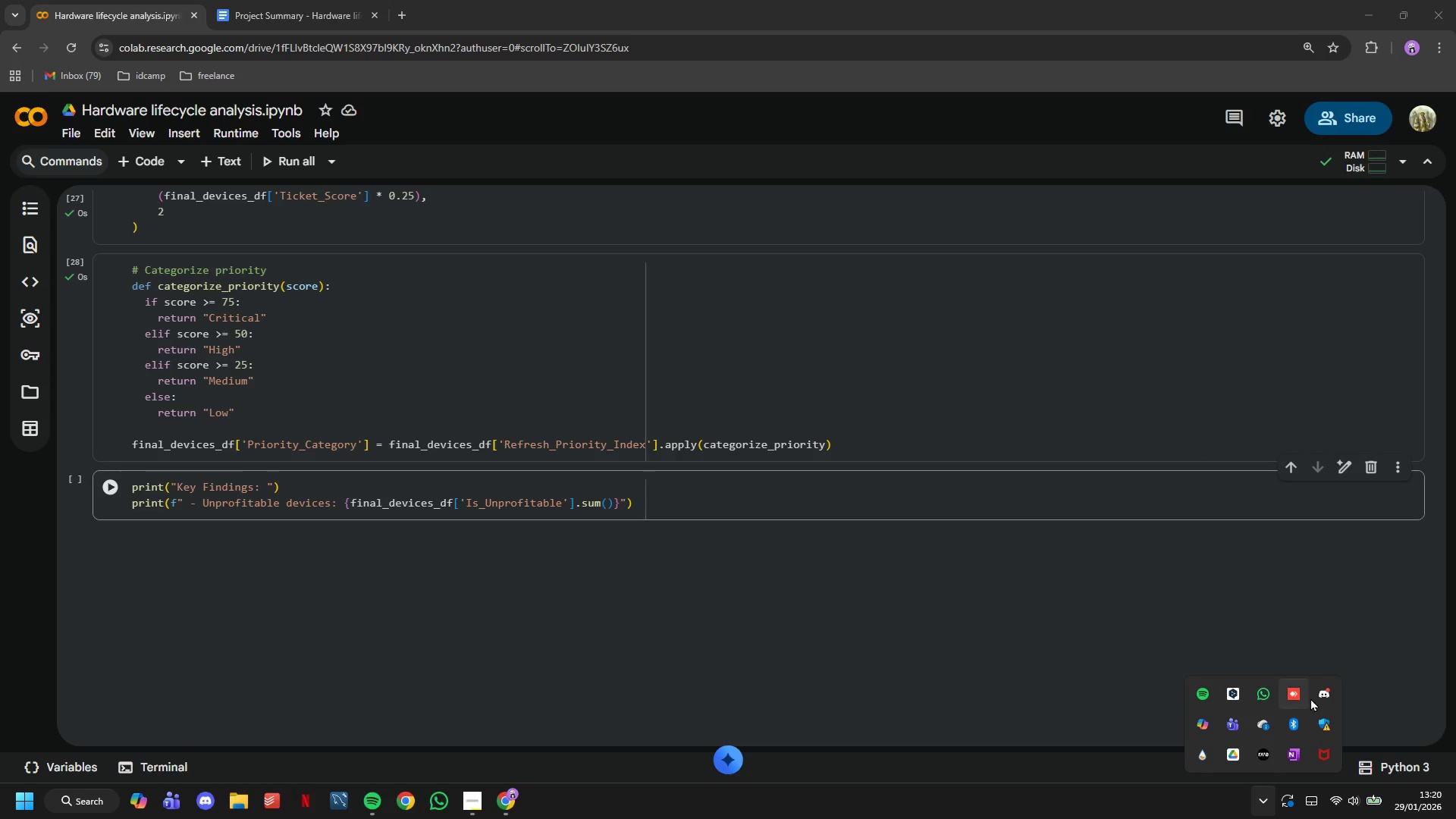 
wait(5.38)
 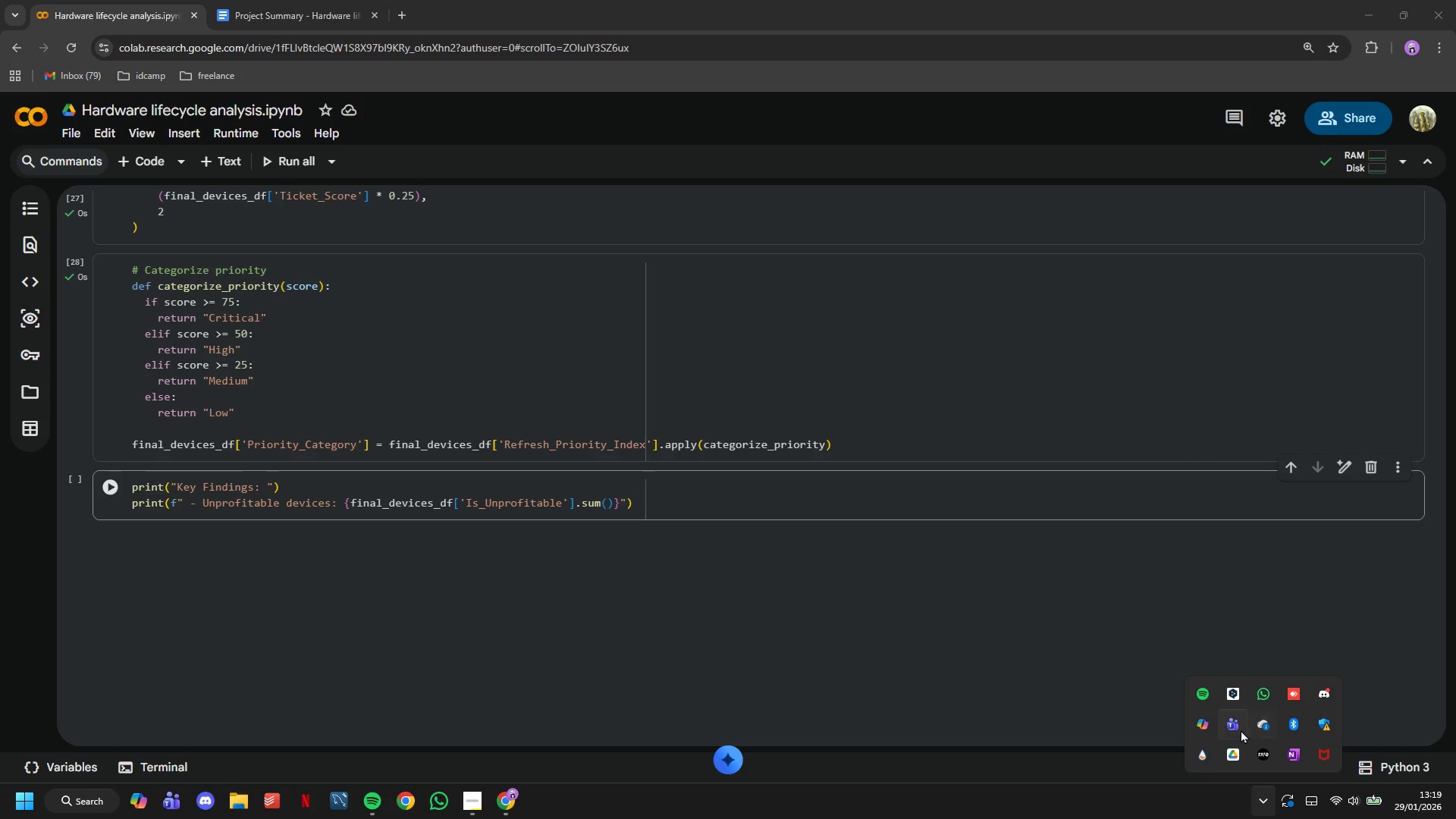 
left_click([1372, 673])
 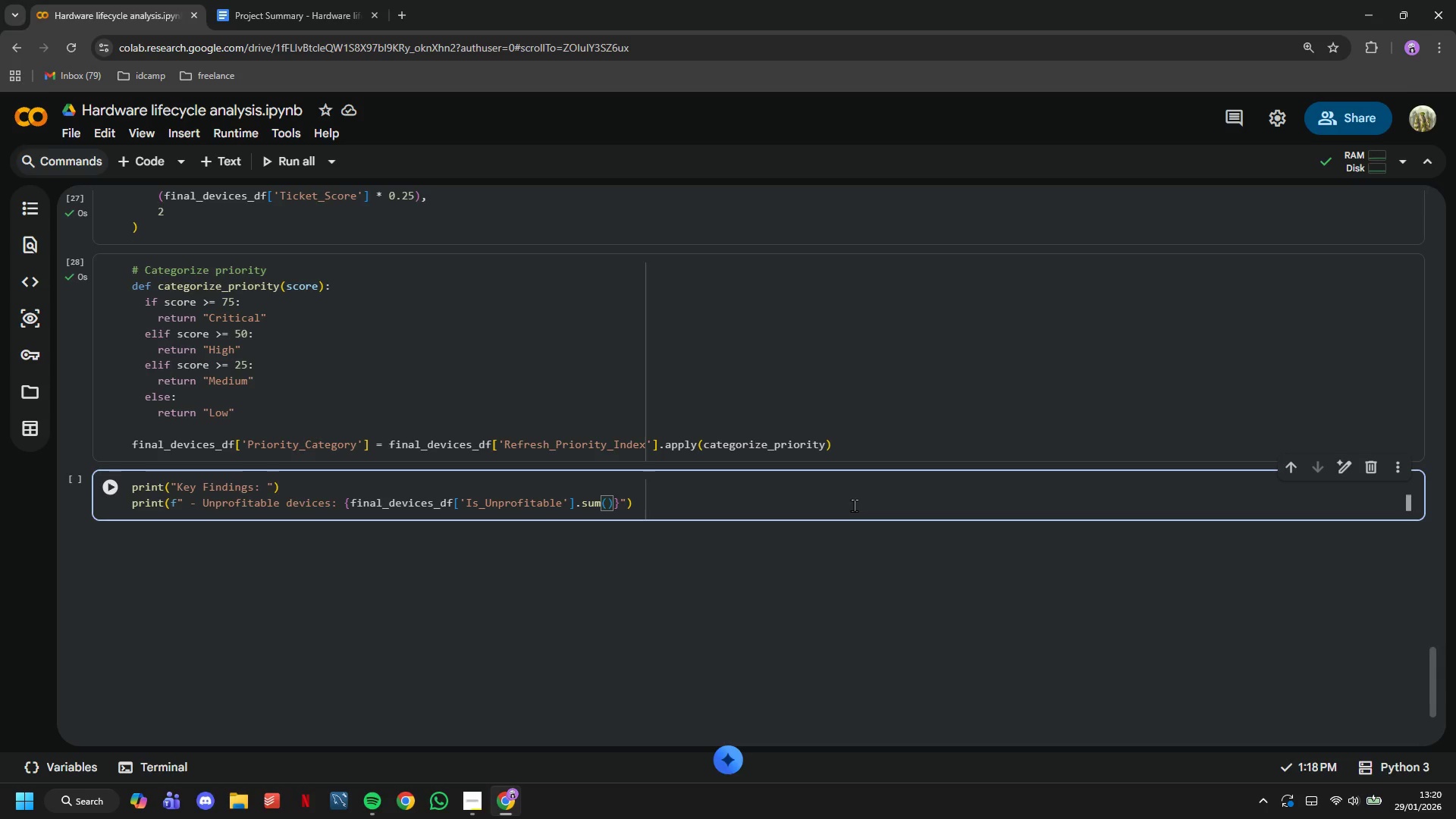 
key(ArrowRight)
 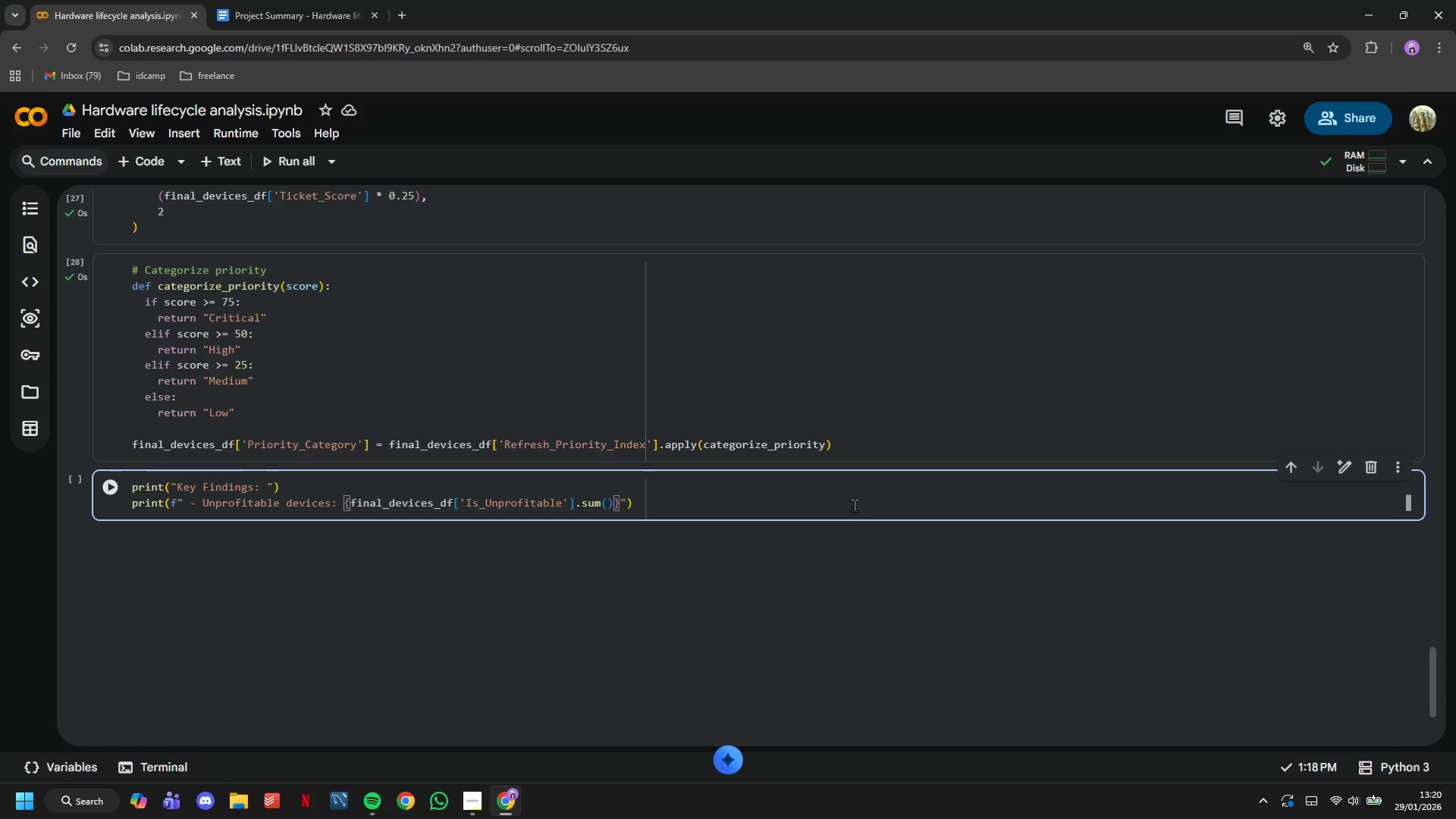 
key(ArrowRight)